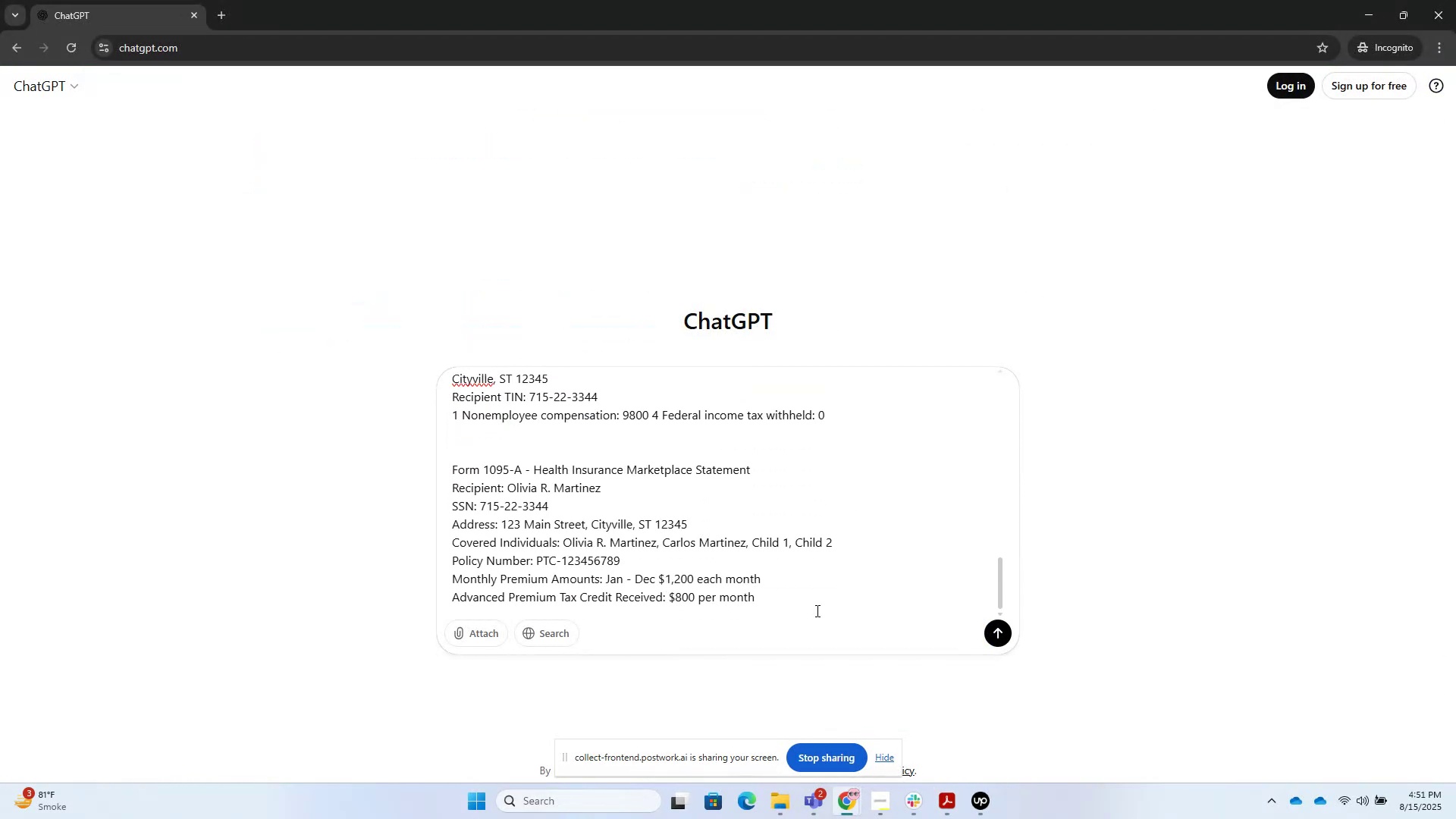 
key(Shift+Enter)
 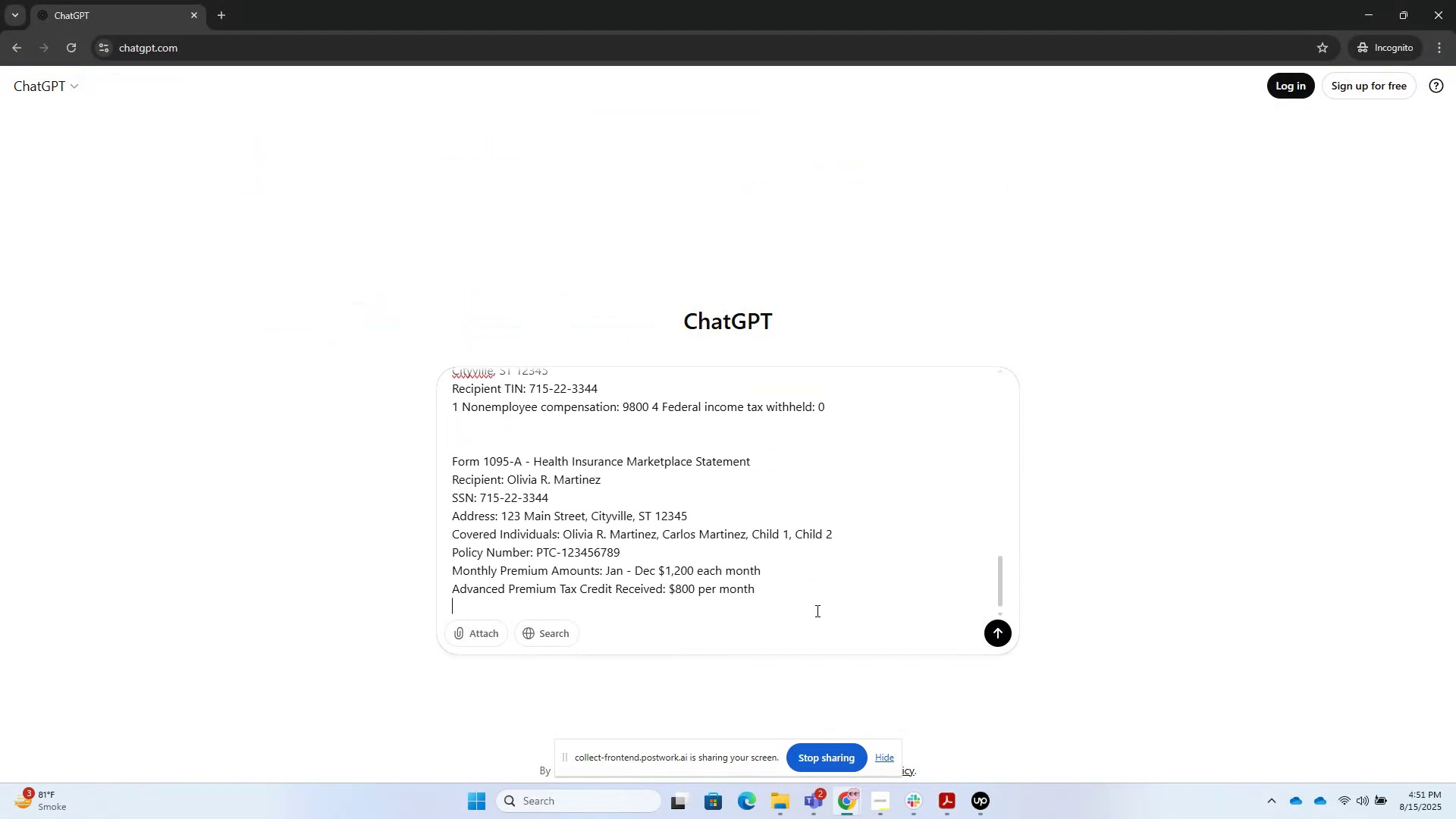 
key(Shift+Enter)
 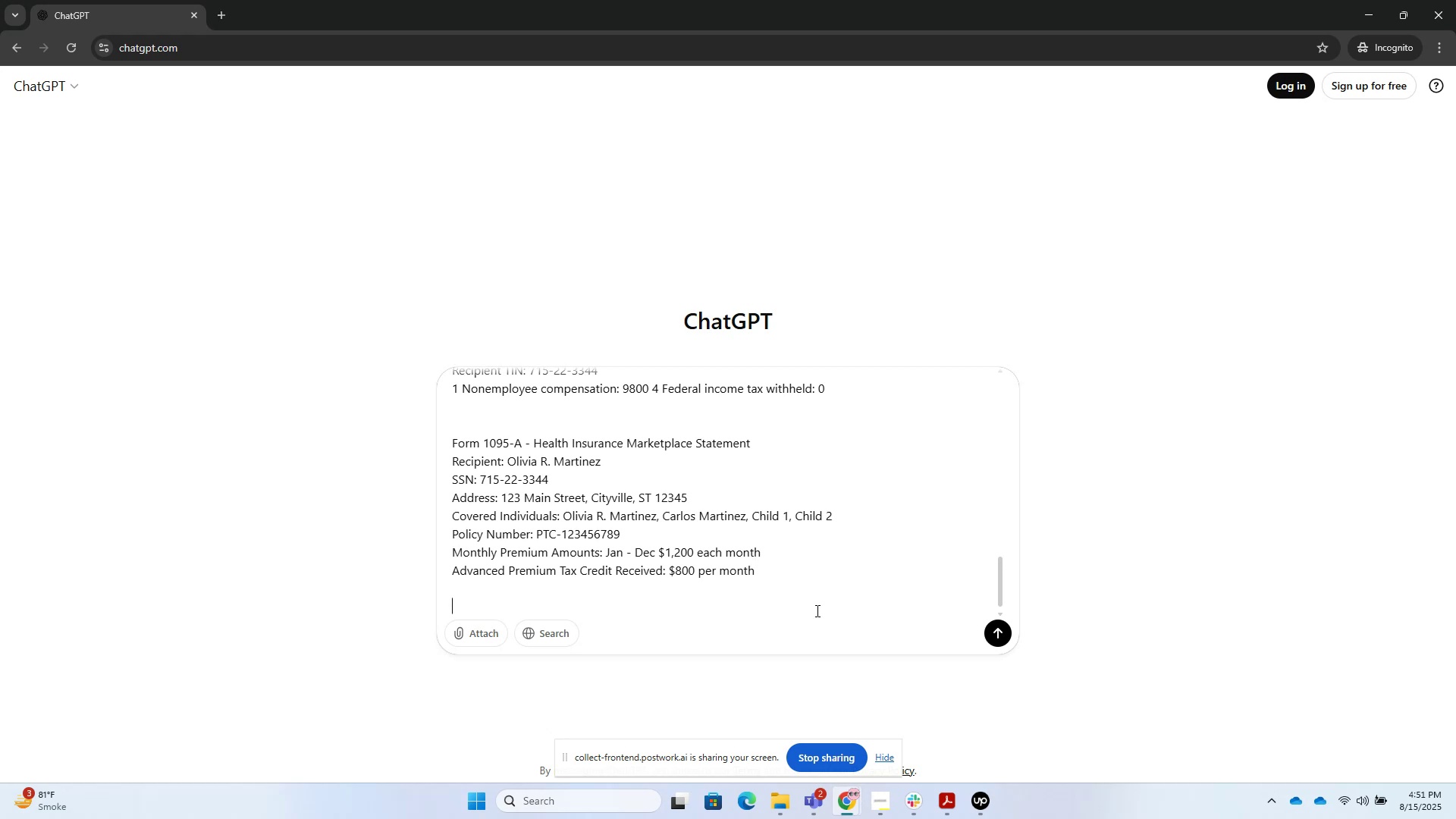 
key(Shift+Enter)
 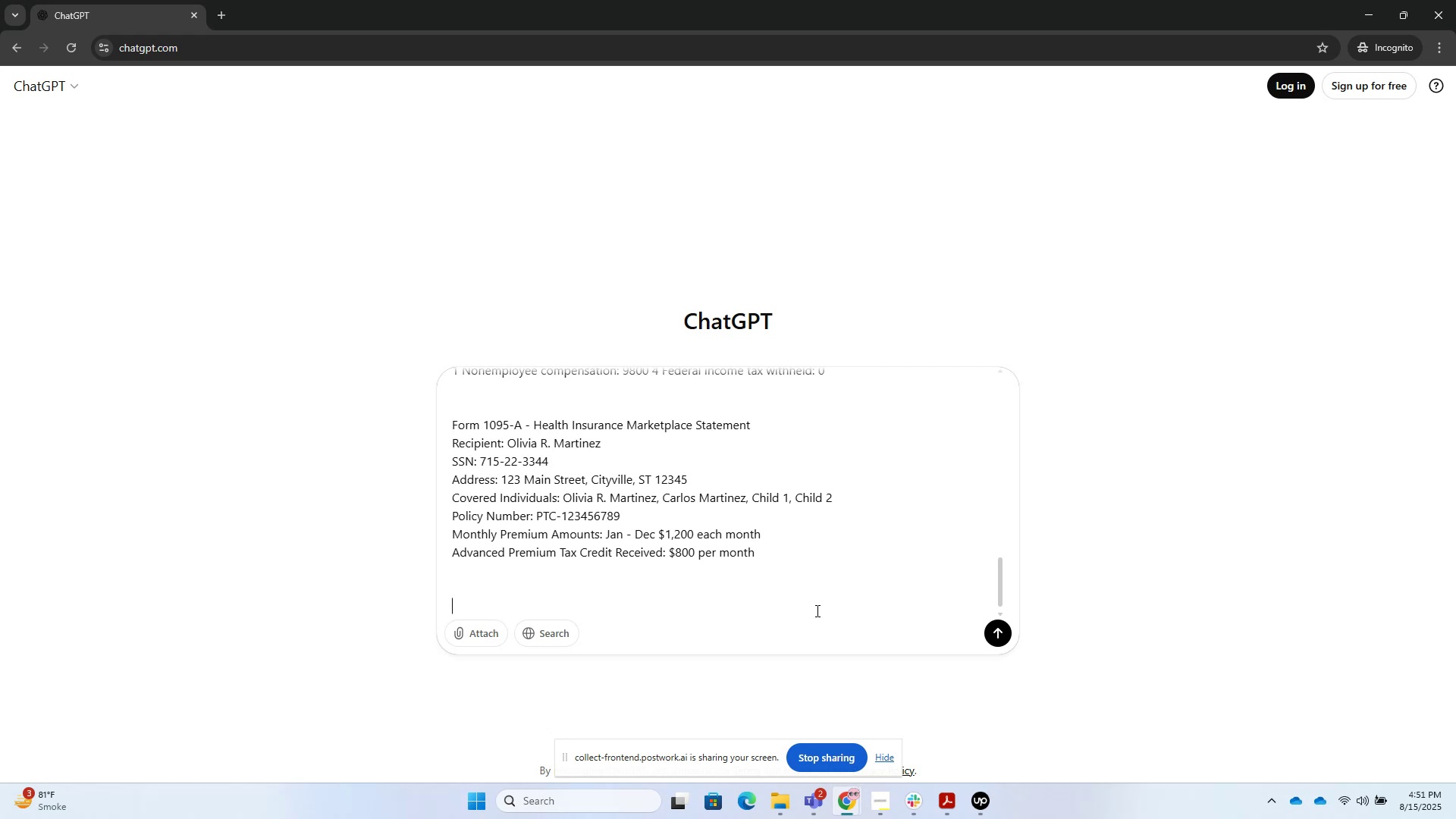 
key(Shift+Enter)
 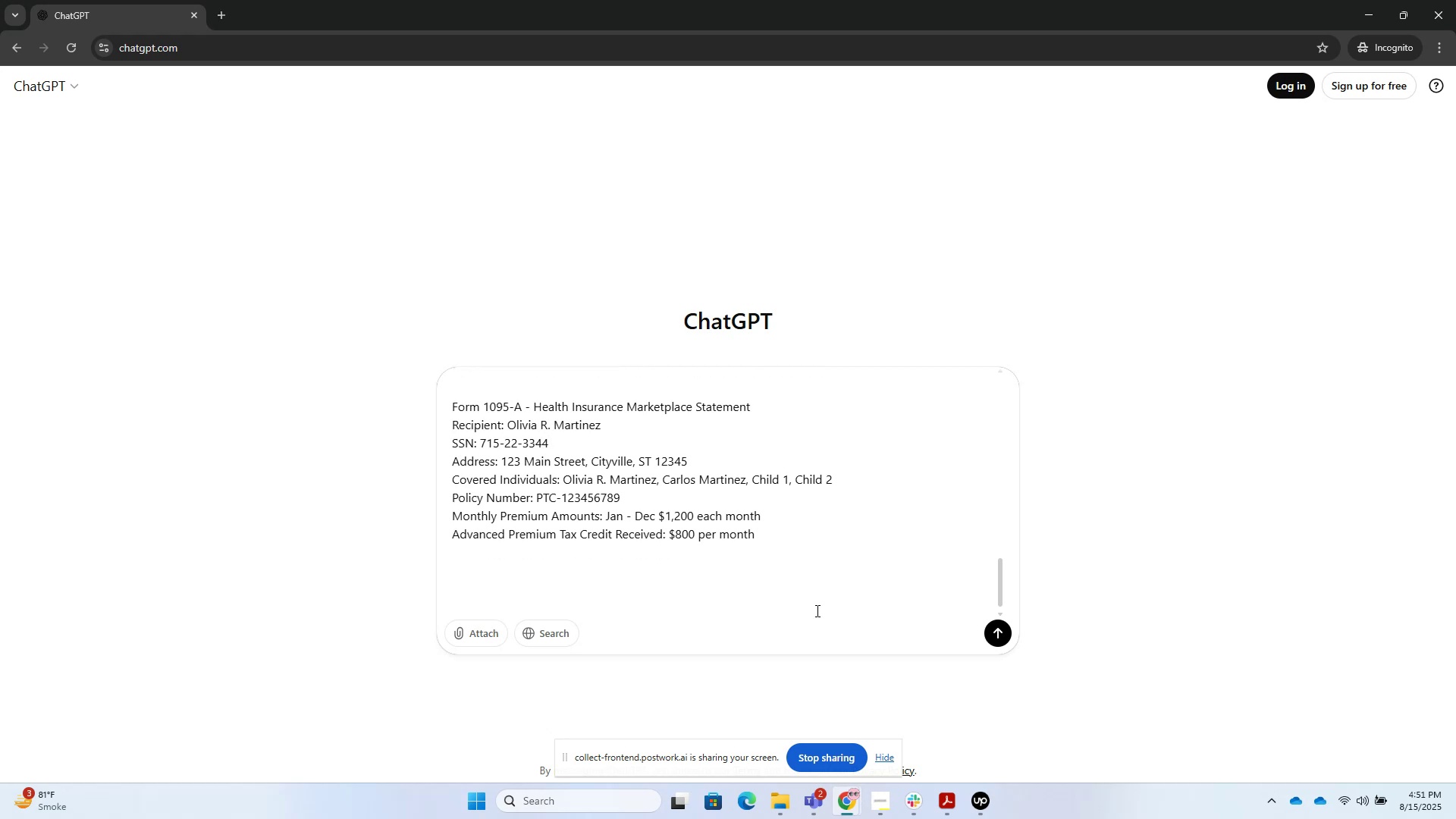 
hold_key(key=AltLeft, duration=0.37)
 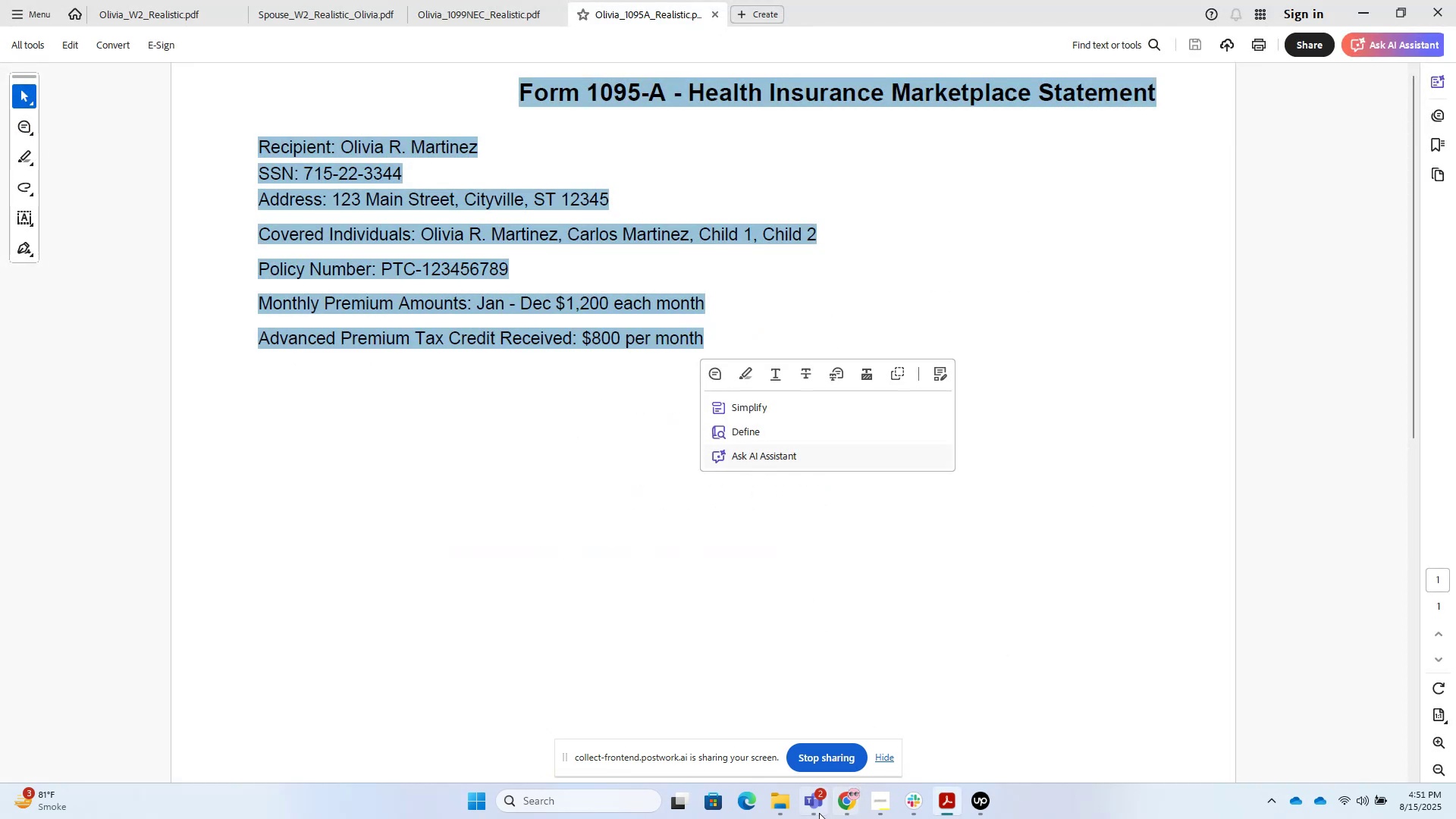 
left_click([788, 809])
 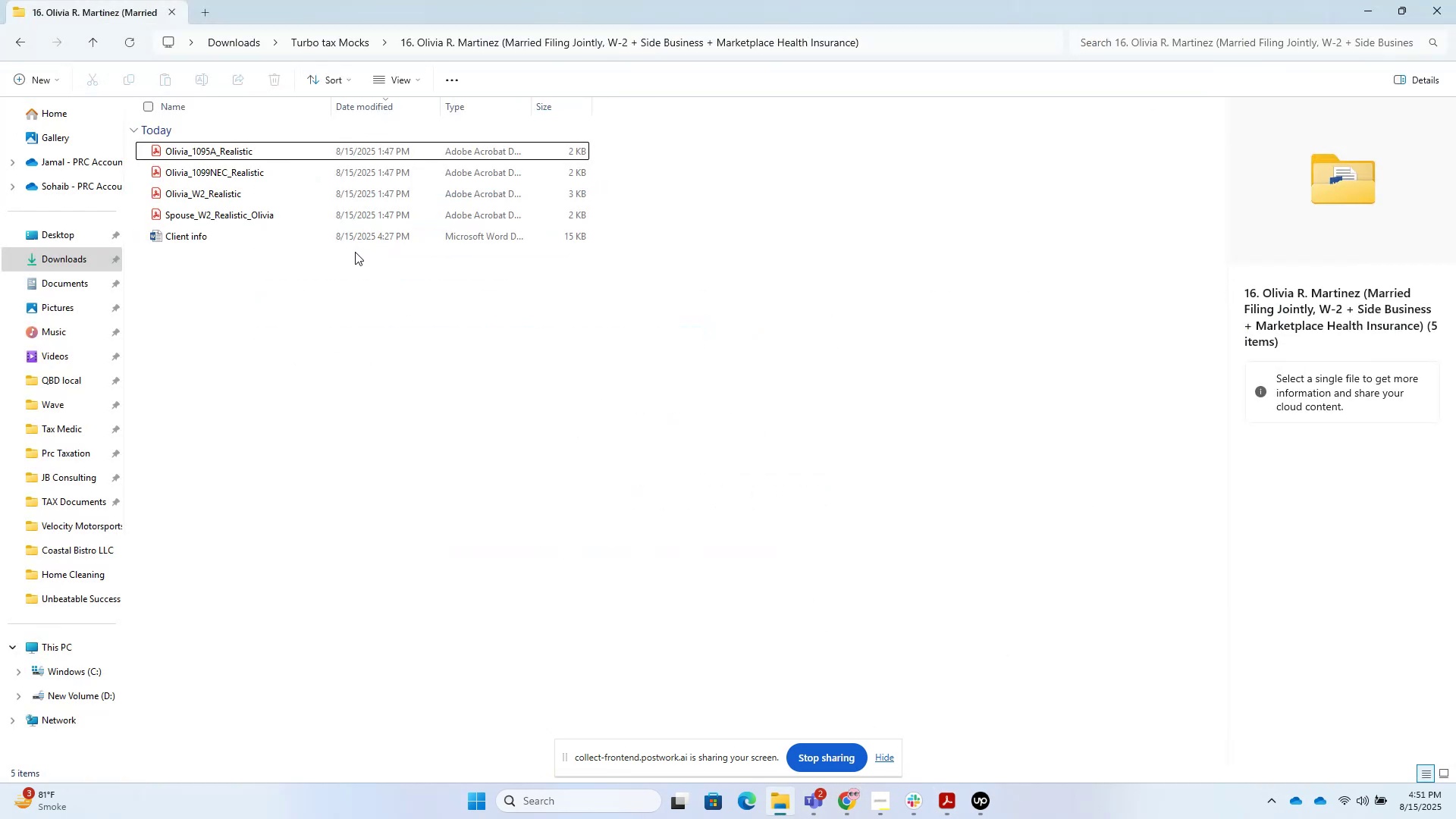 
double_click([344, 246])
 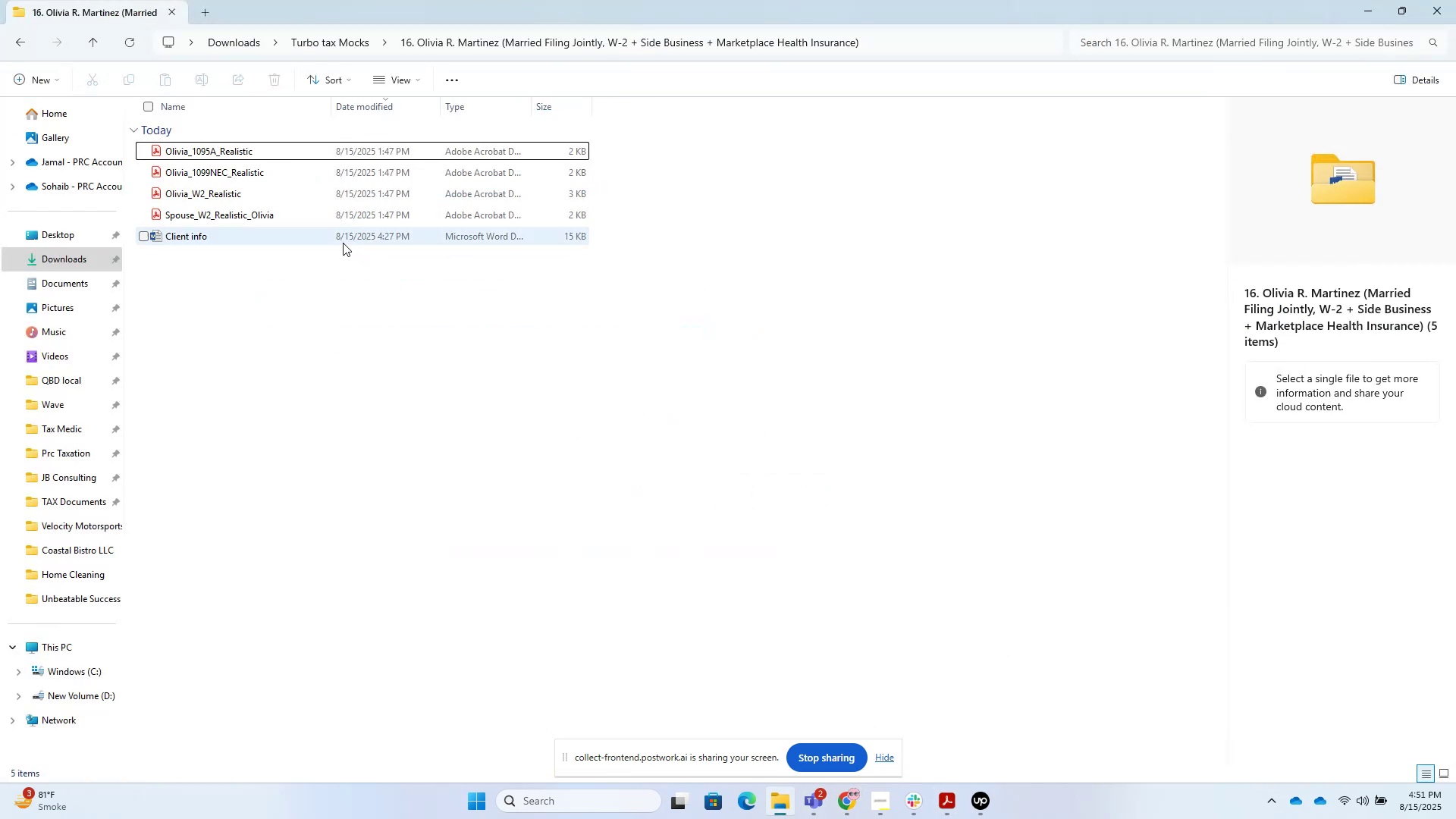 
triple_click([342, 241])
 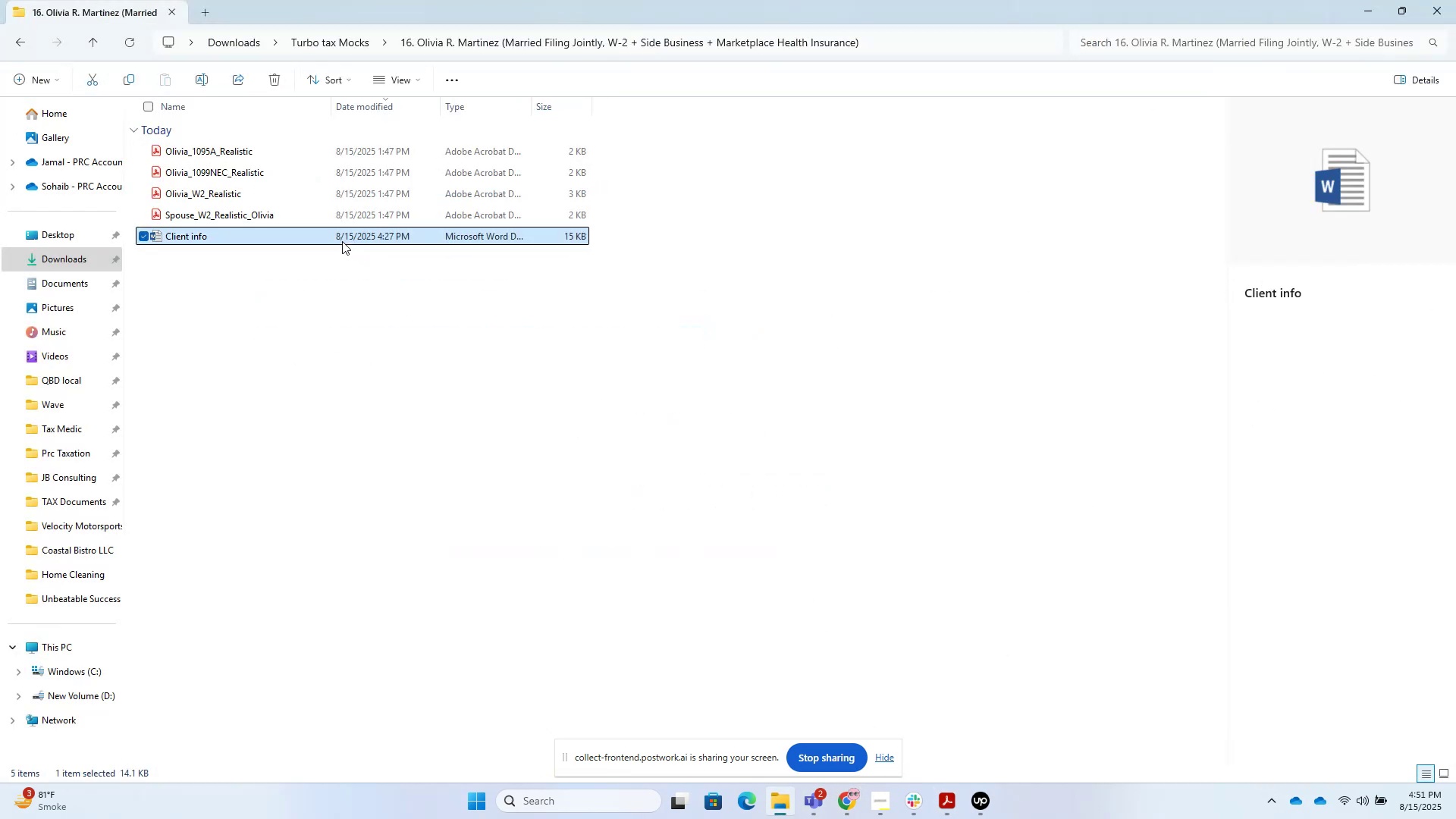 
triple_click([342, 241])
 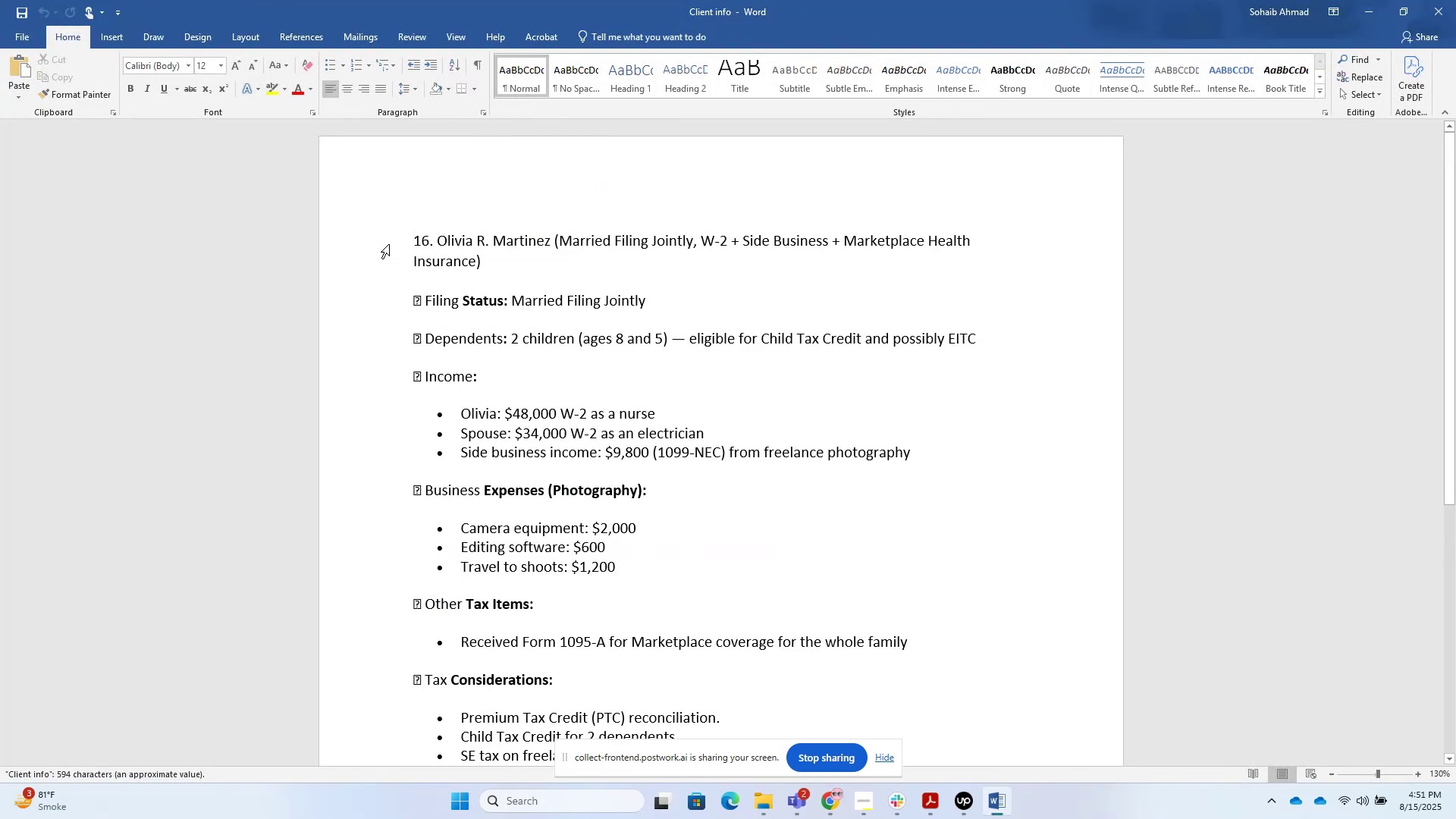 
left_click_drag(start_coordinate=[435, 240], to_coordinate=[945, 745])
 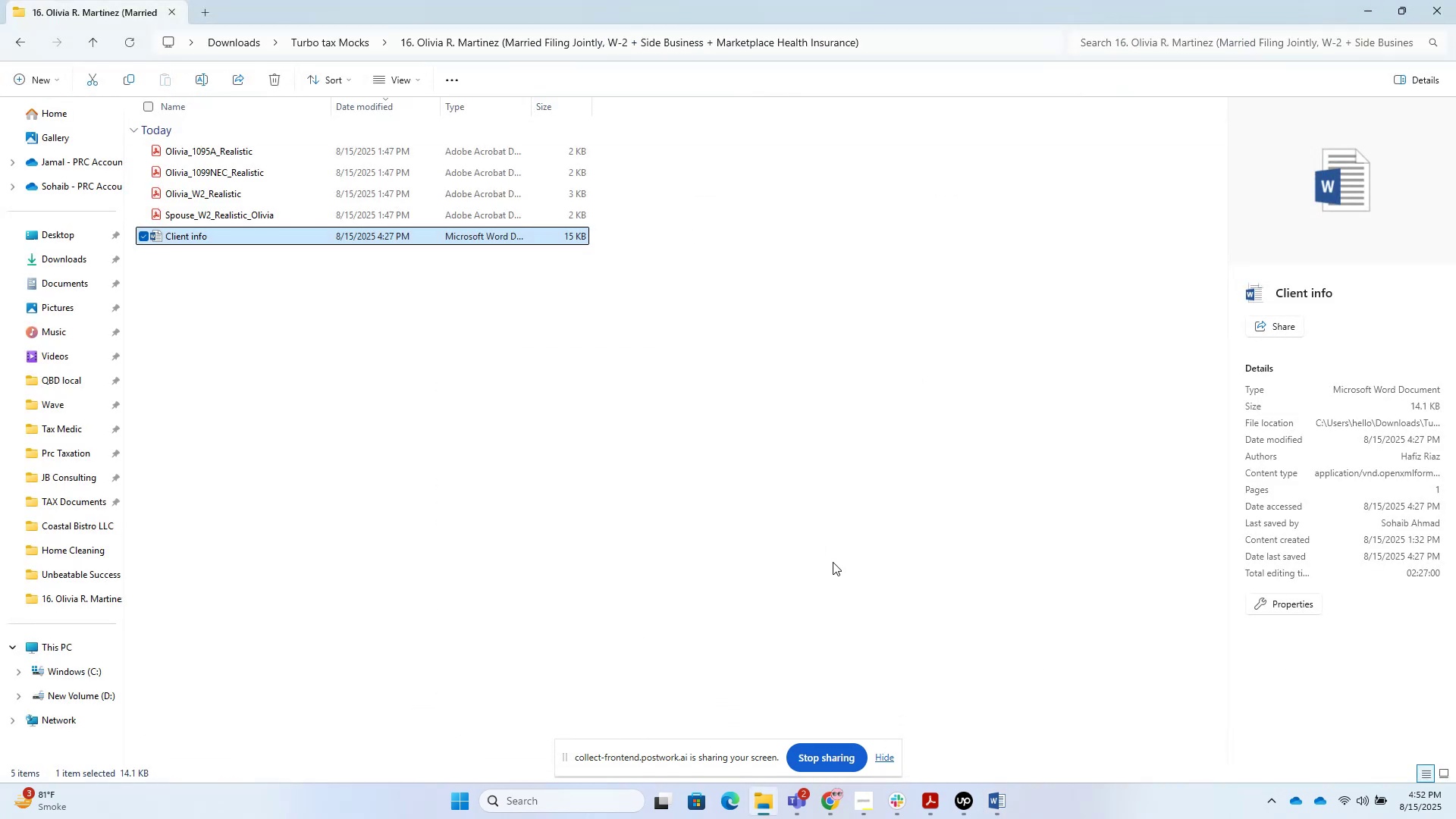 
left_click([833, 808])
 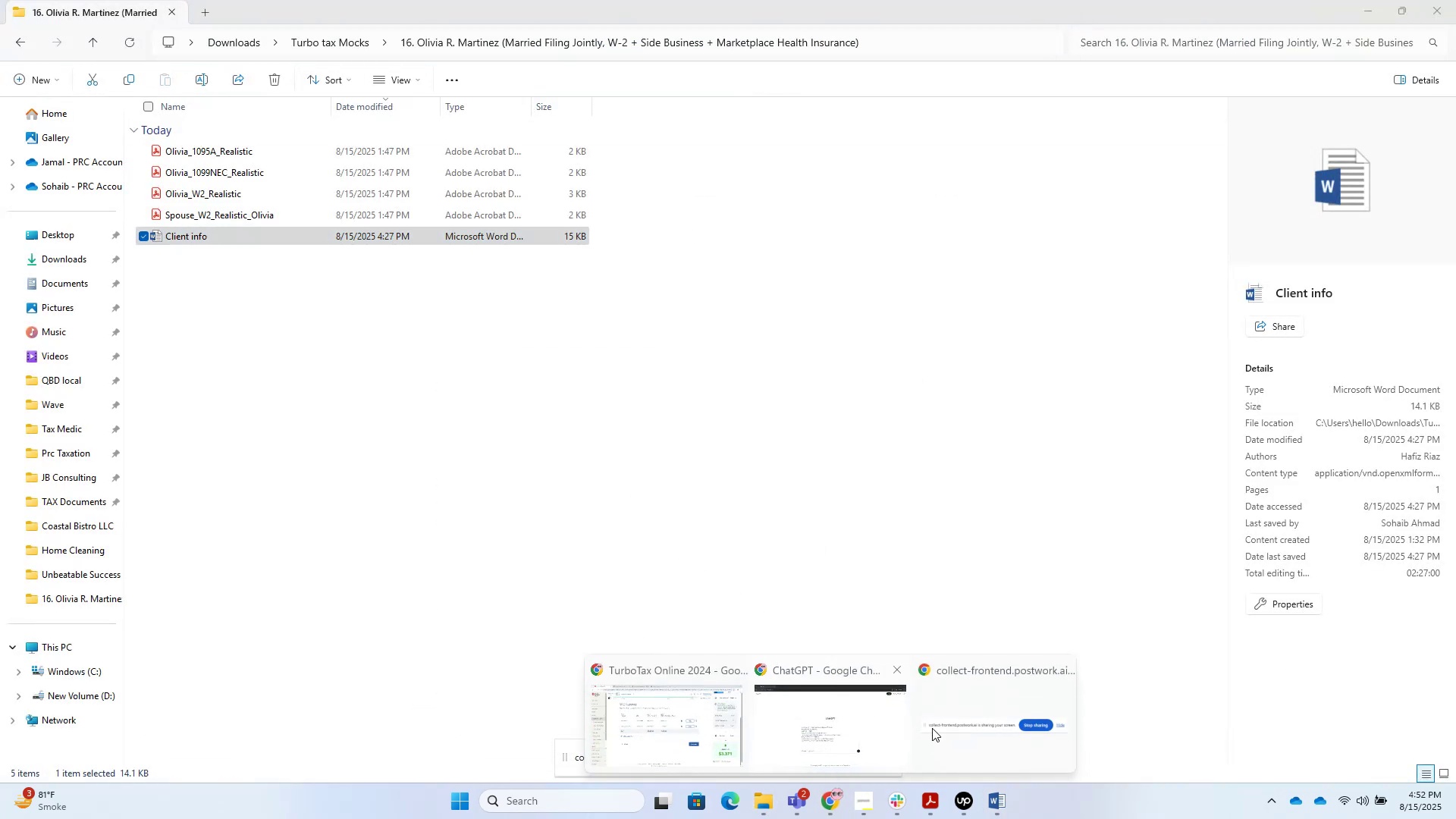 
left_click([704, 741])
 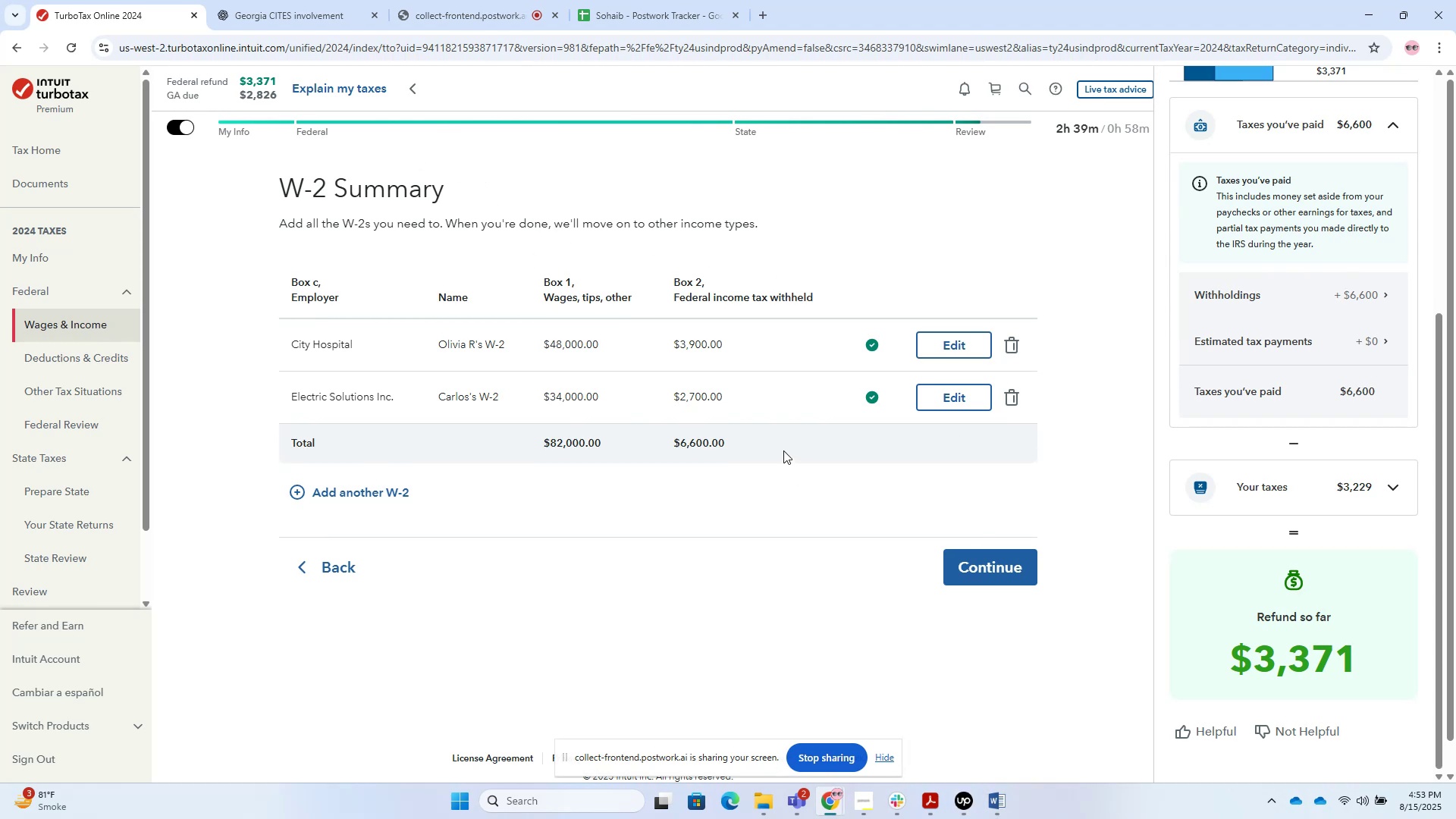 
wait(76.57)
 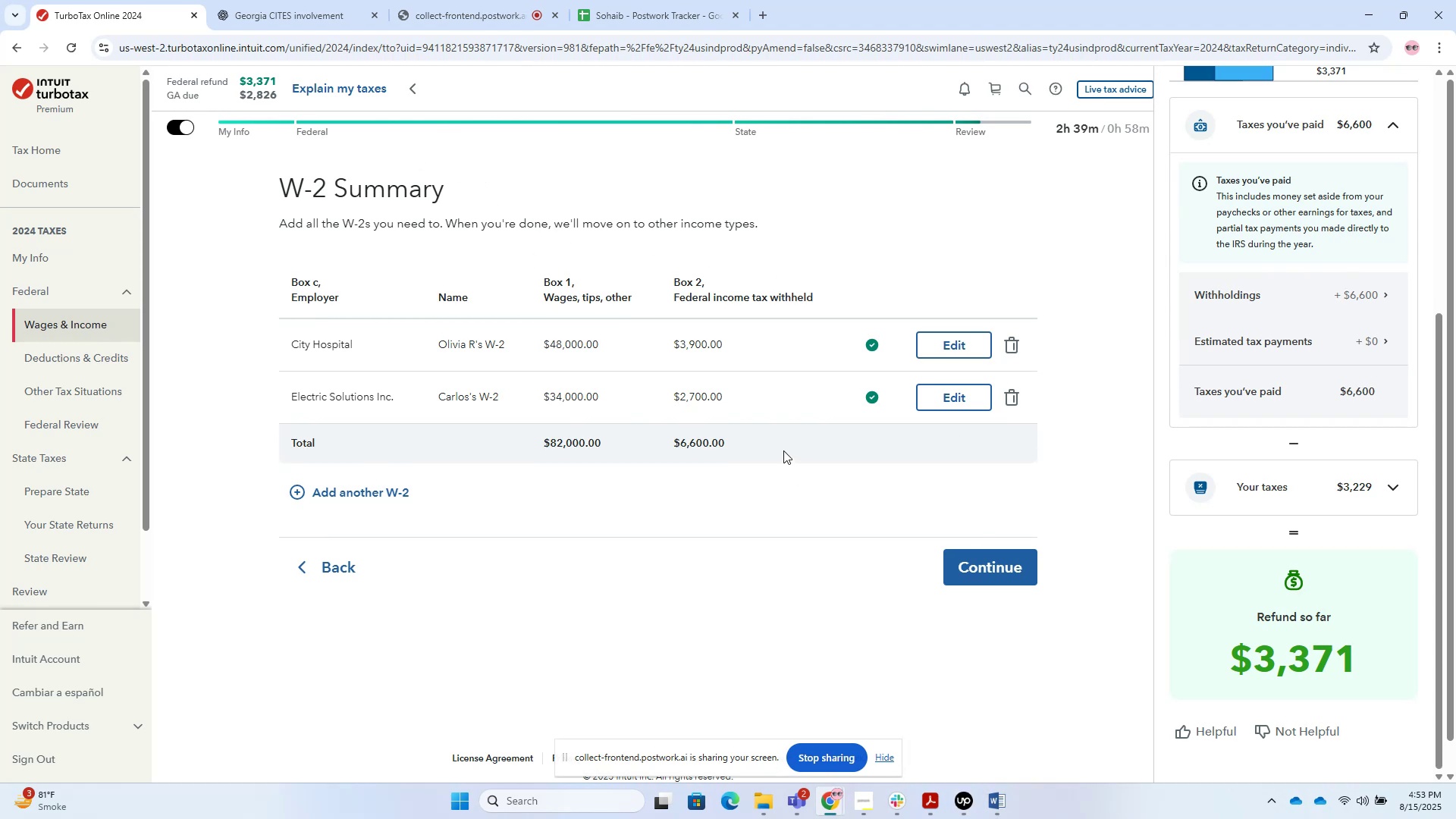 
left_click([1004, 807])
 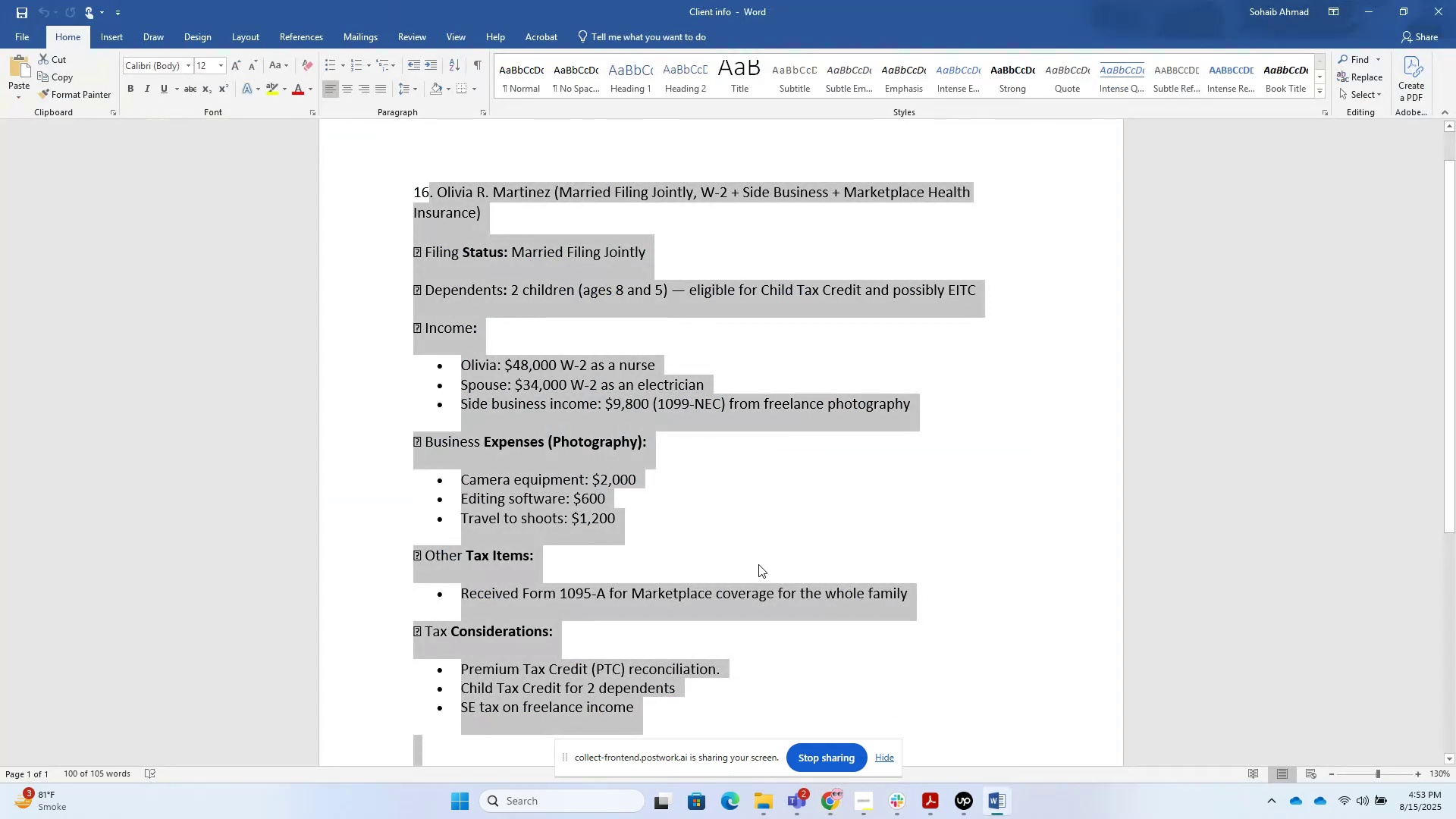 
scroll: coordinate [734, 585], scroll_direction: down, amount: 3.0
 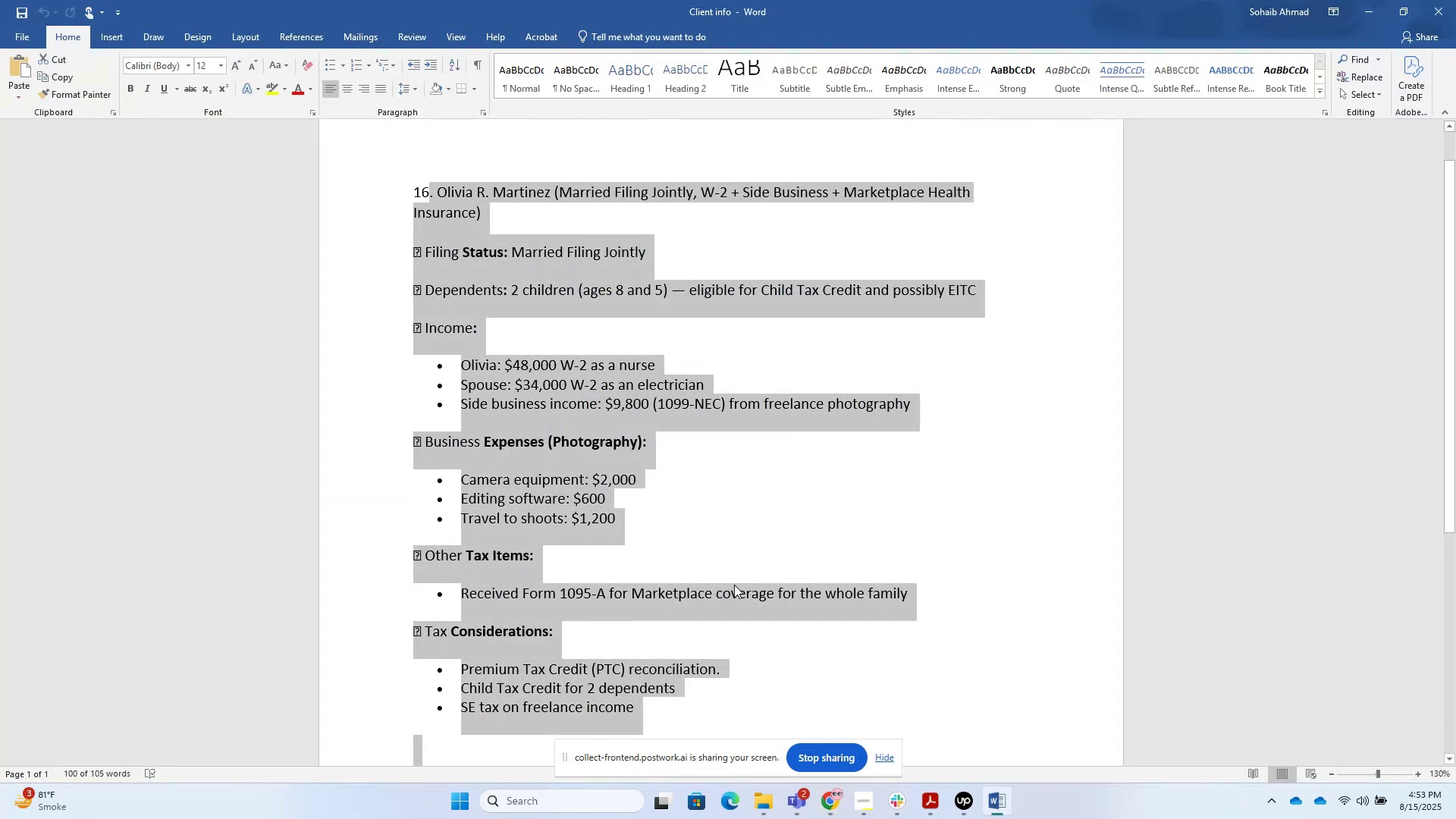 
hold_key(key=ControlLeft, duration=0.37)
 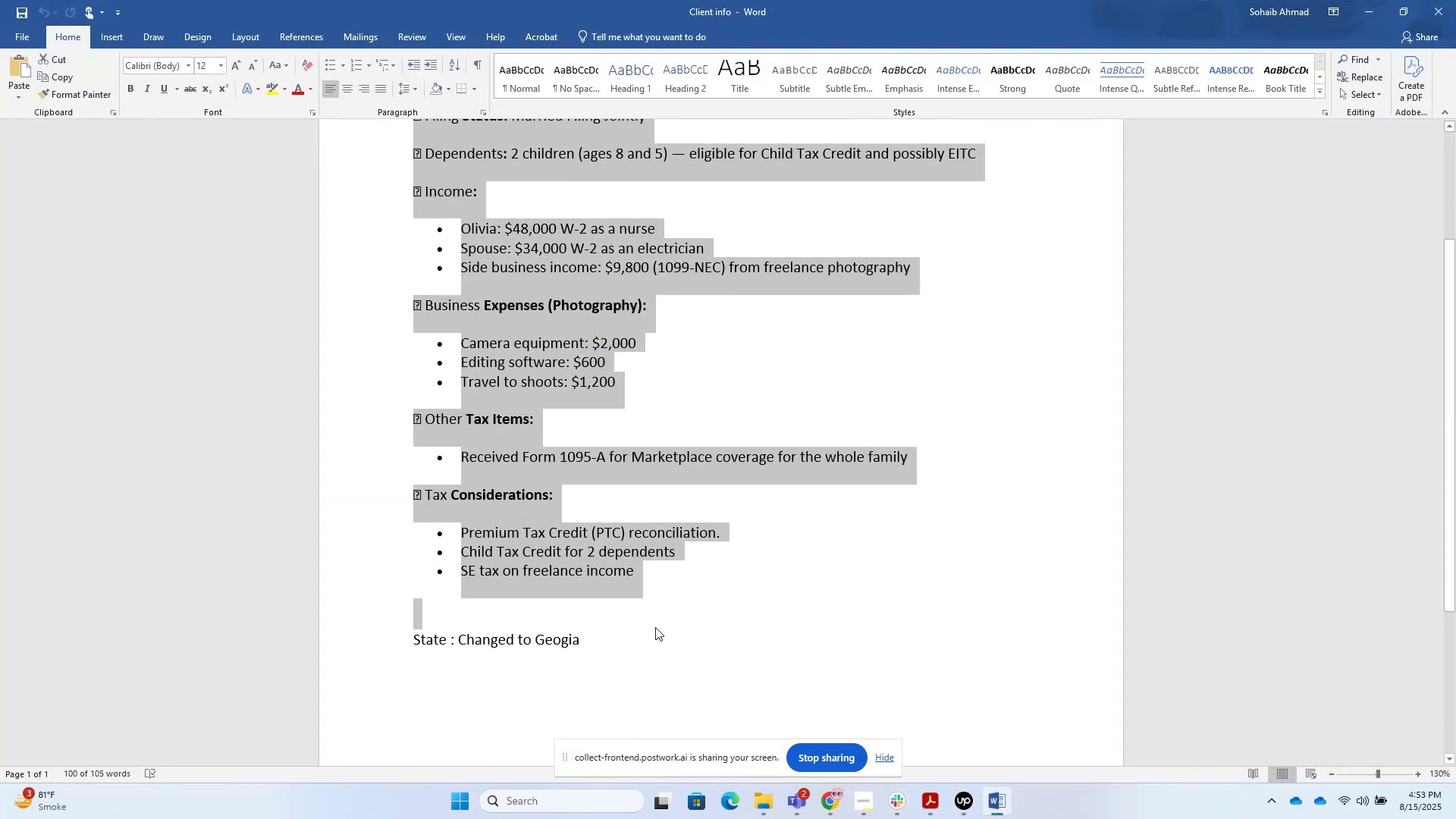 
left_click([651, 635])
 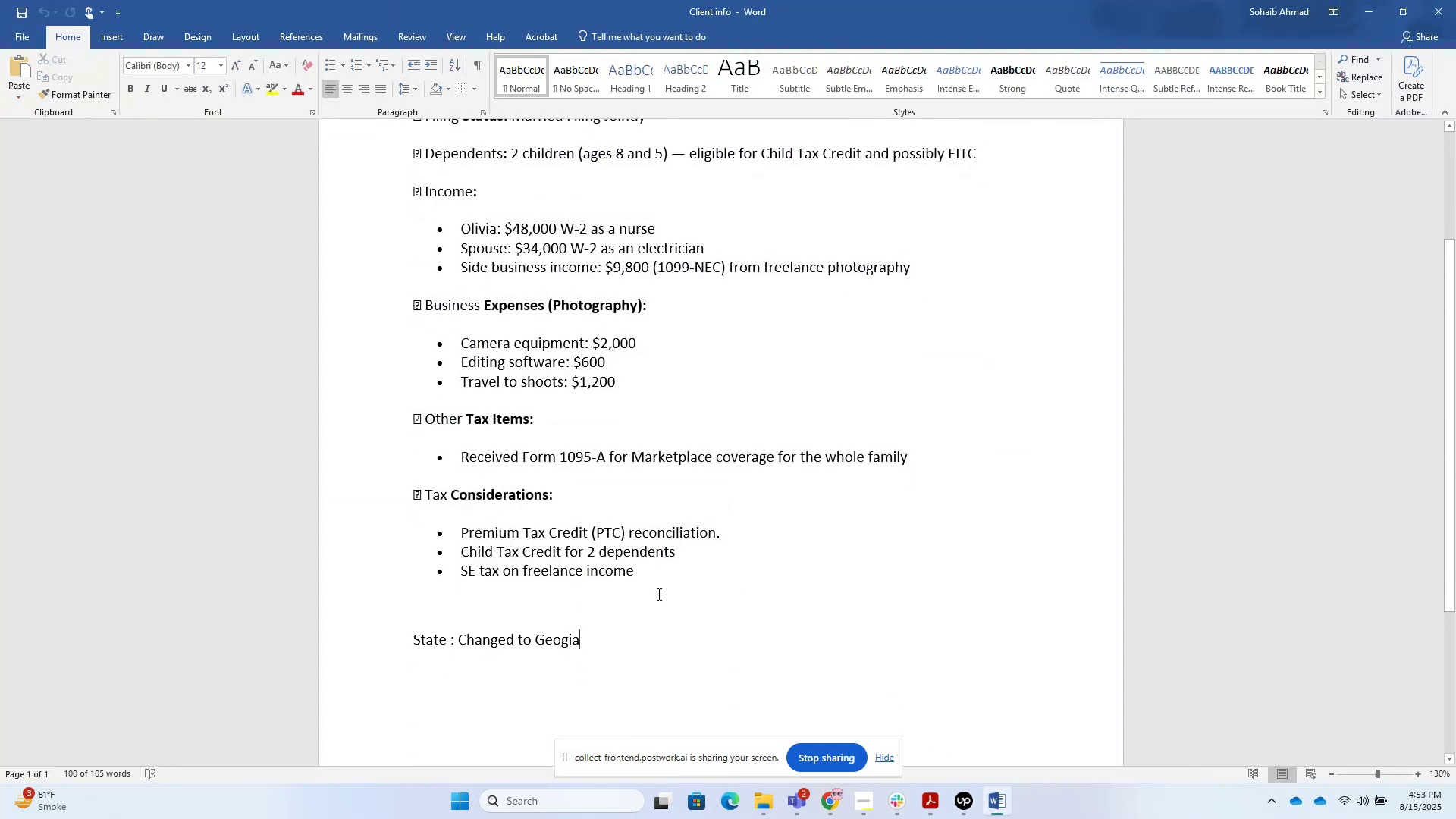 
left_click_drag(start_coordinate=[659, 573], to_coordinate=[440, 207])
 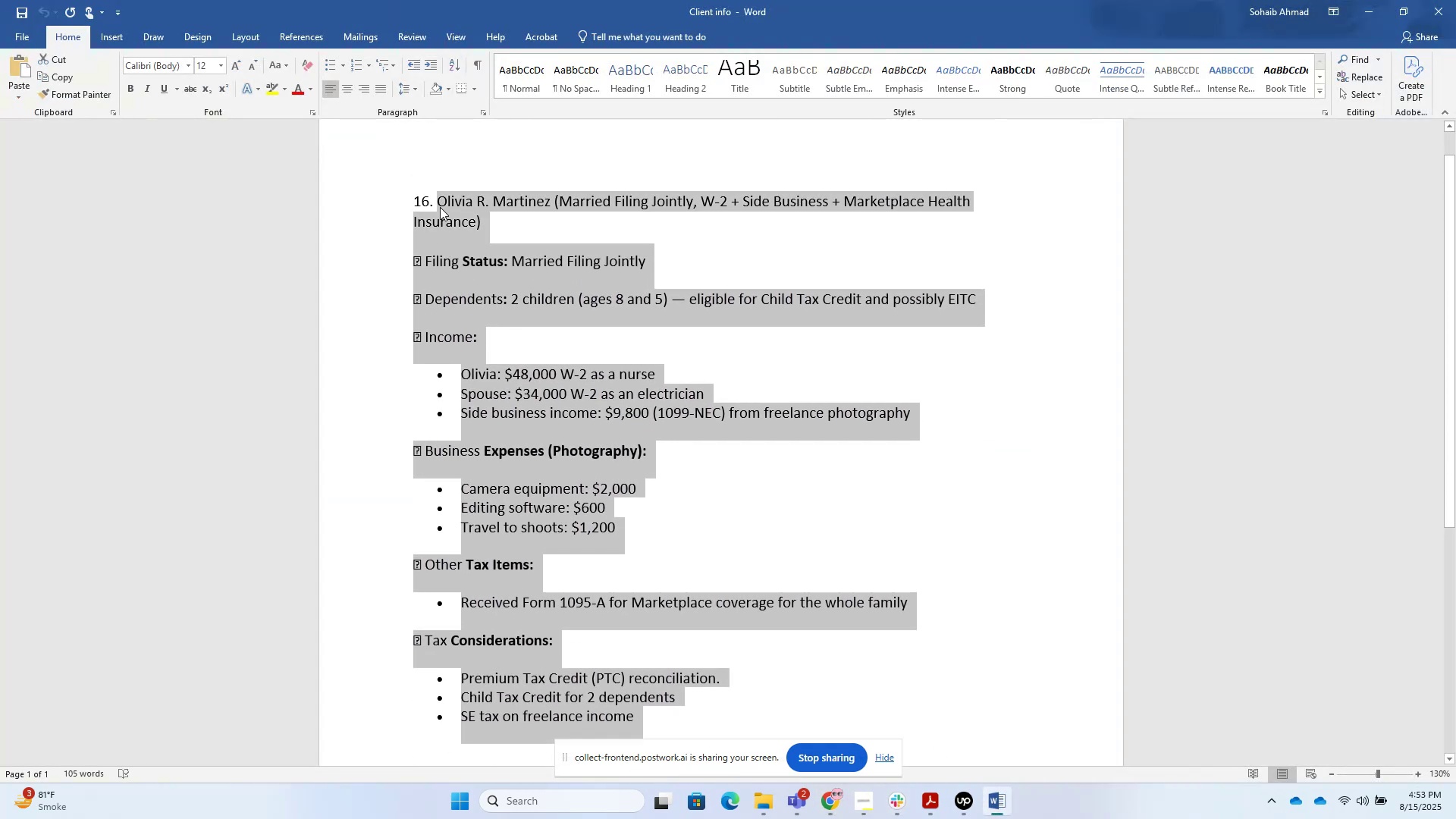 
key(Control+C)
 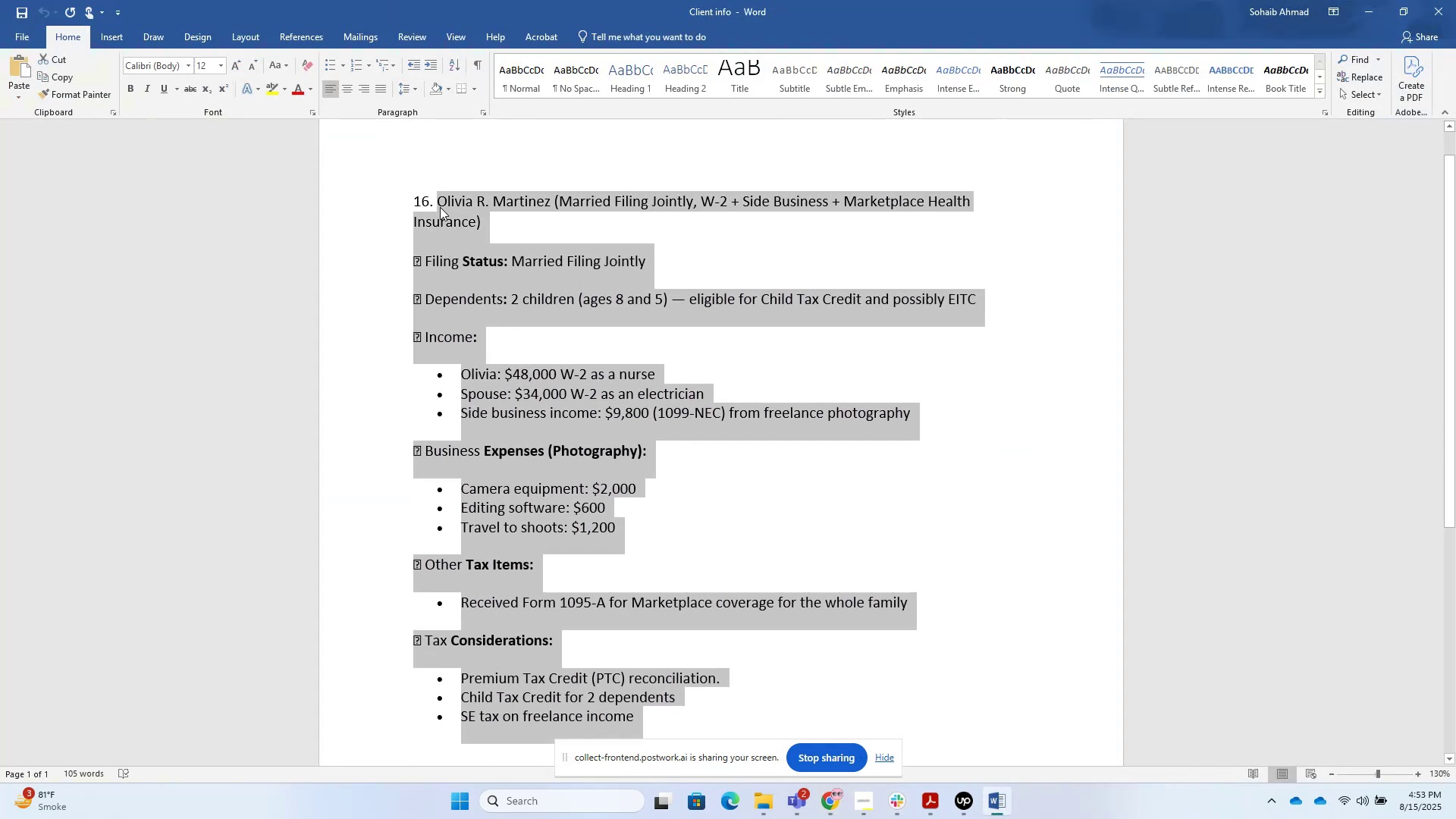 
key(Control+C)
 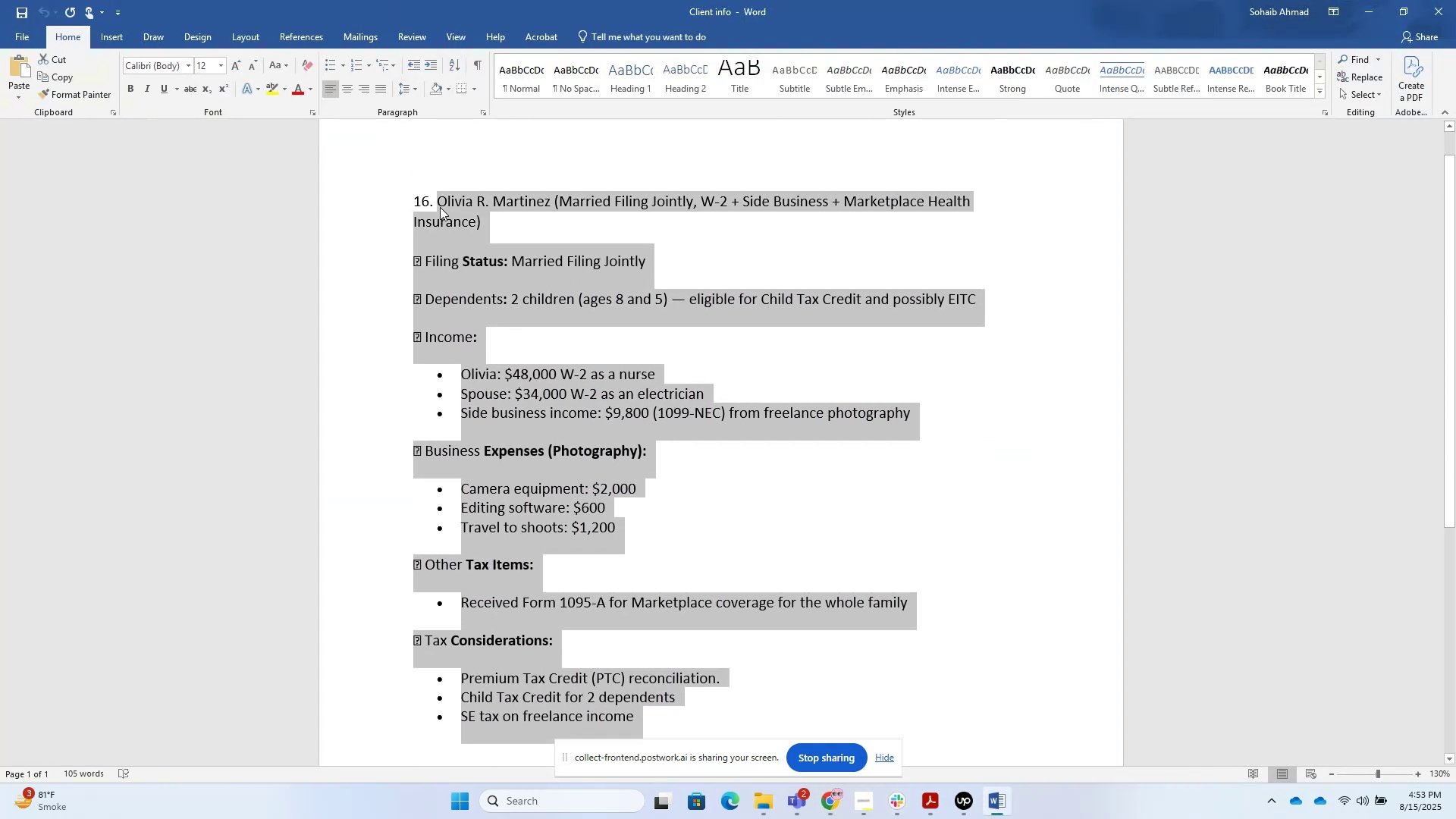 
key(Control+C)
 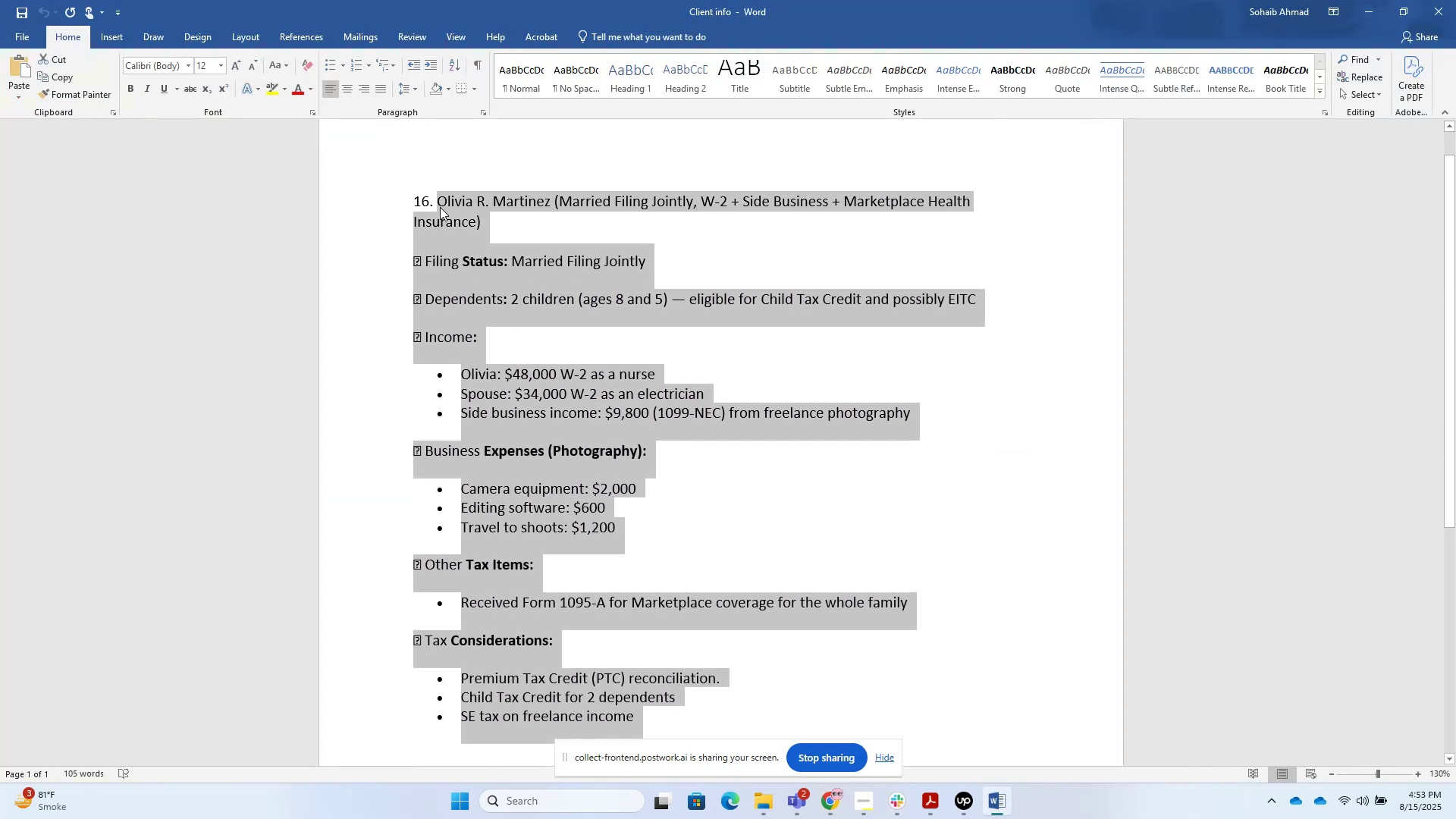 
key(Alt+Tab)
 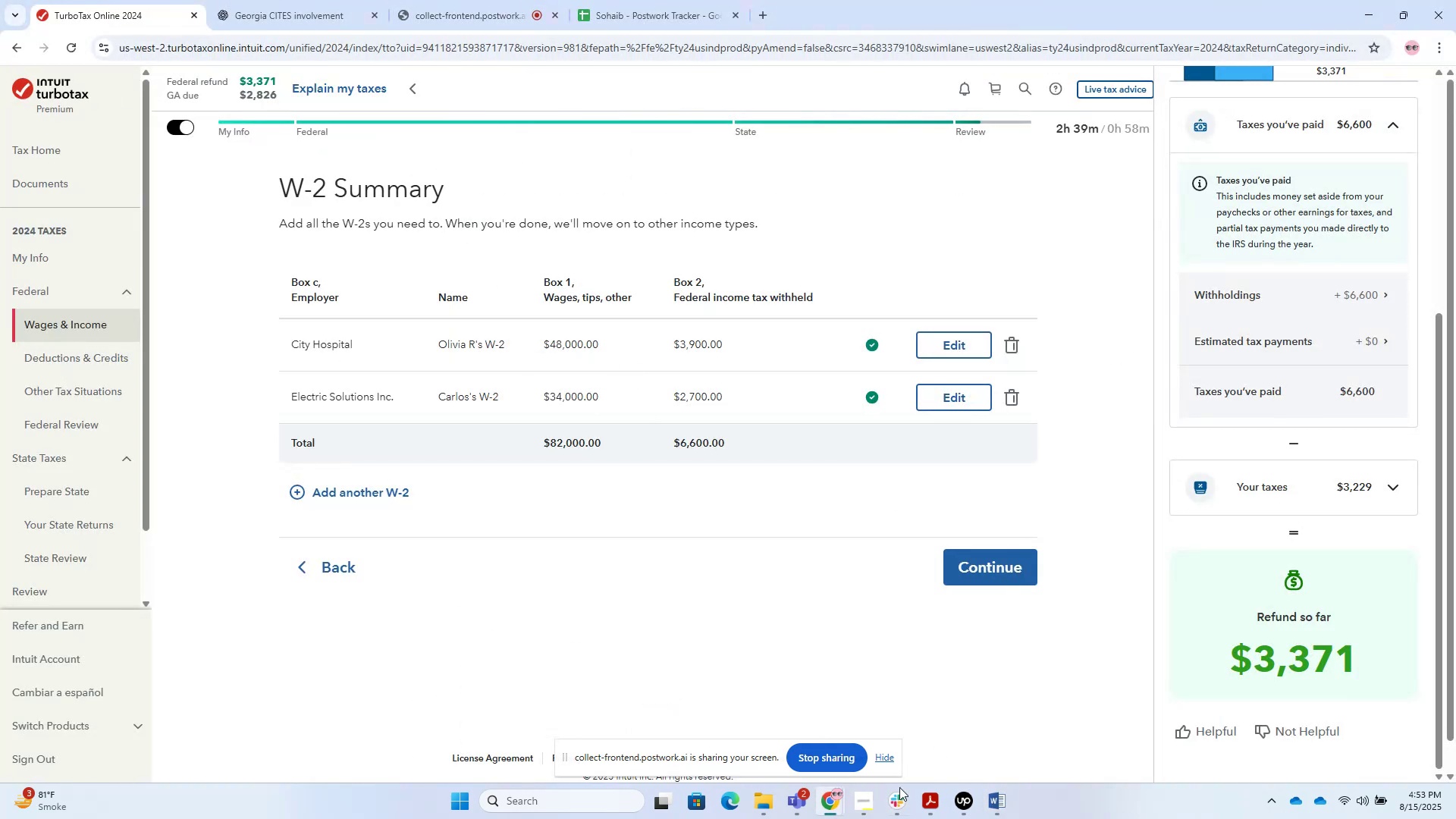 
left_click([1003, 808])
 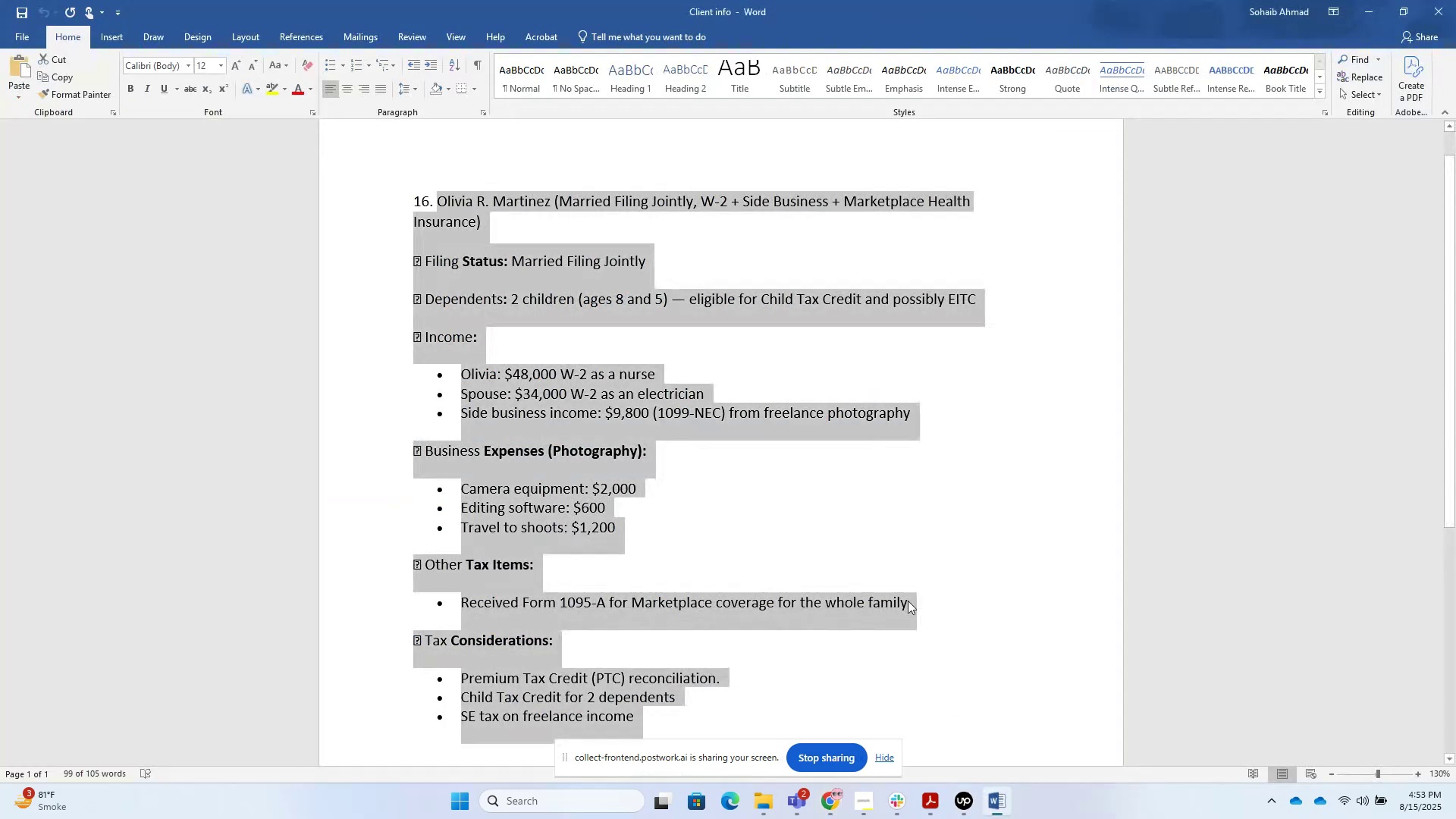 
scroll: coordinate [868, 497], scroll_direction: down, amount: 6.0
 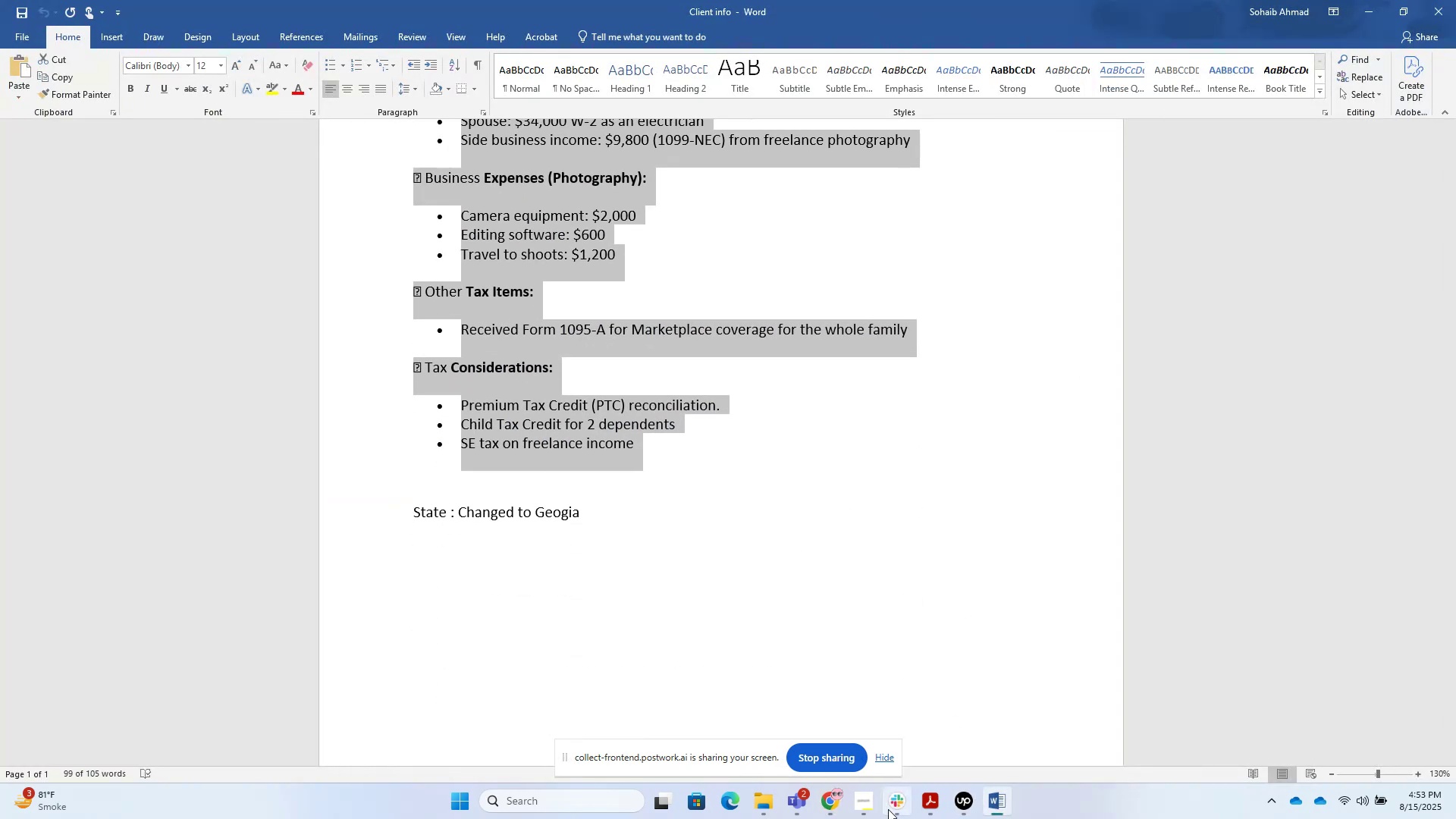 
left_click([831, 814])
 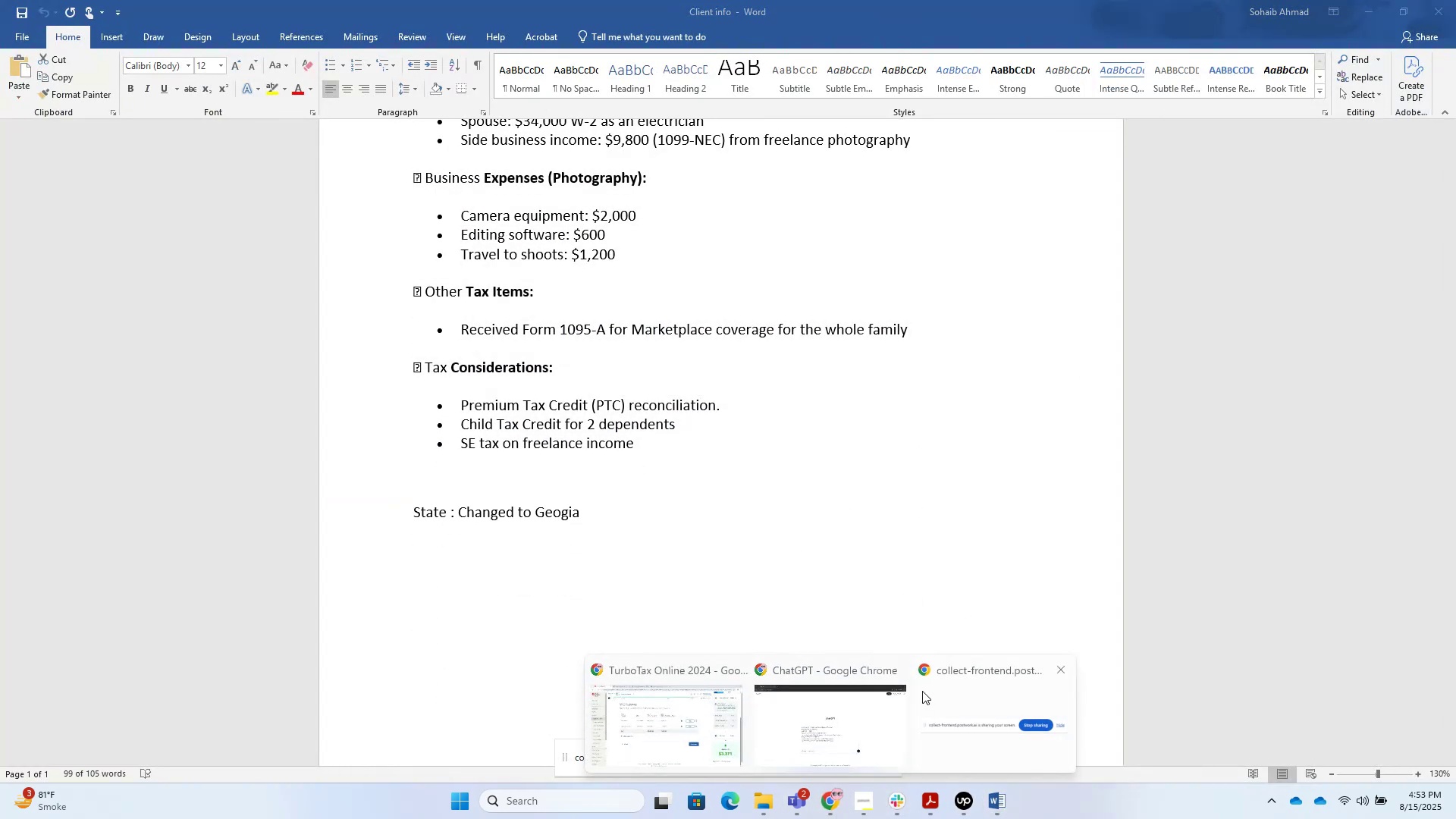 
left_click([842, 727])
 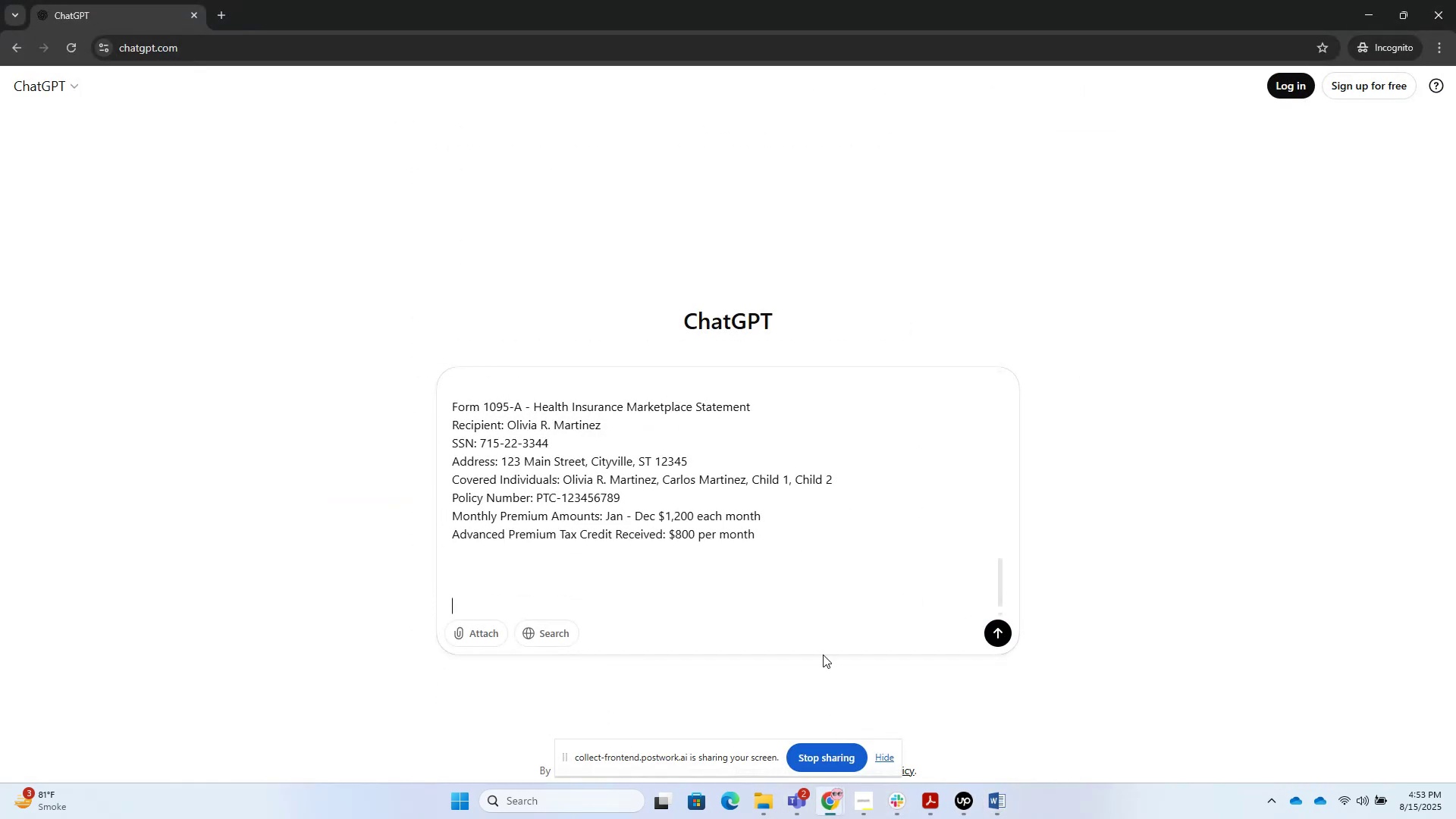 
scroll: coordinate [814, 620], scroll_direction: down, amount: 4.0
 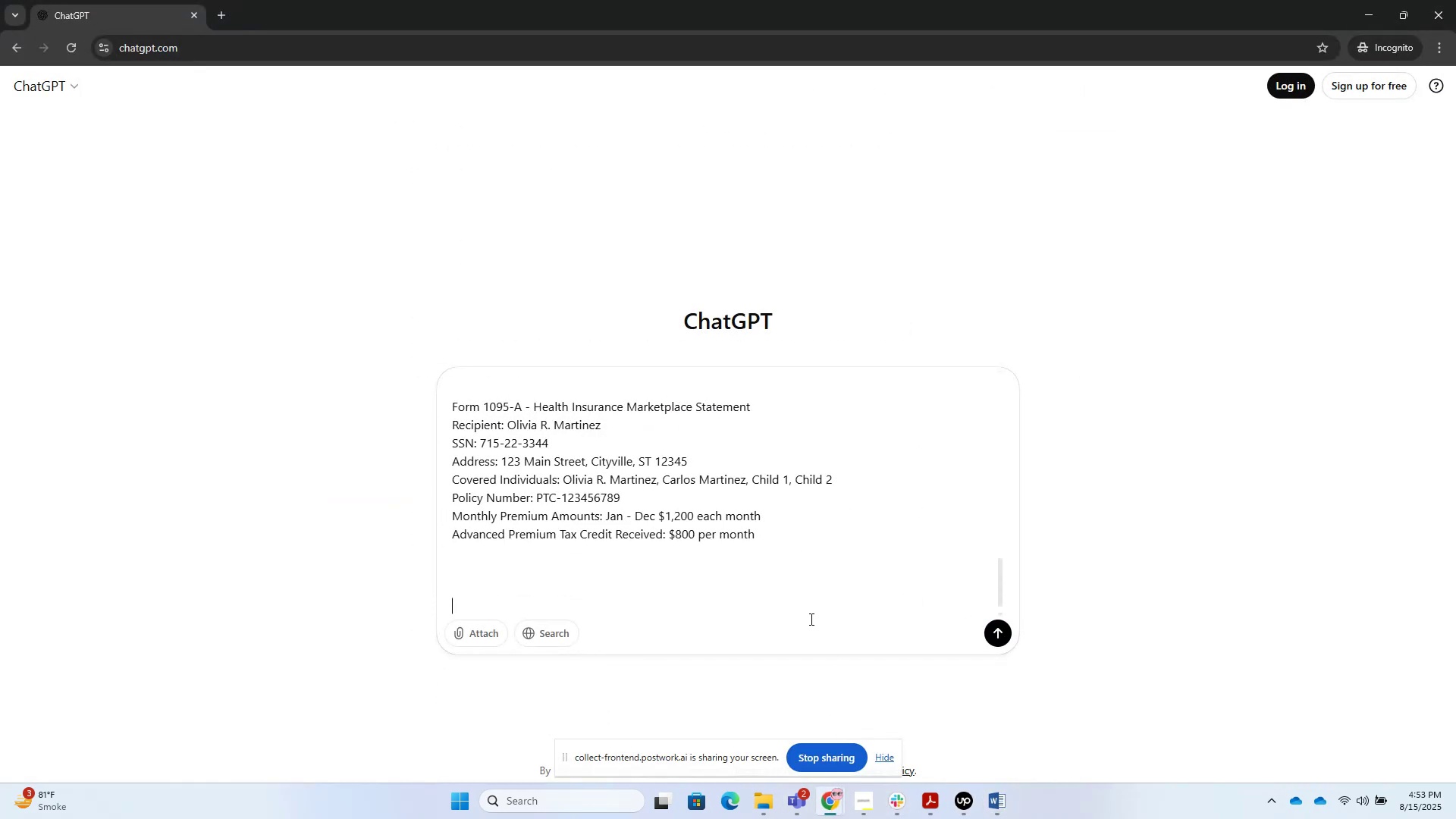 
hold_key(key=ControlLeft, duration=0.74)
 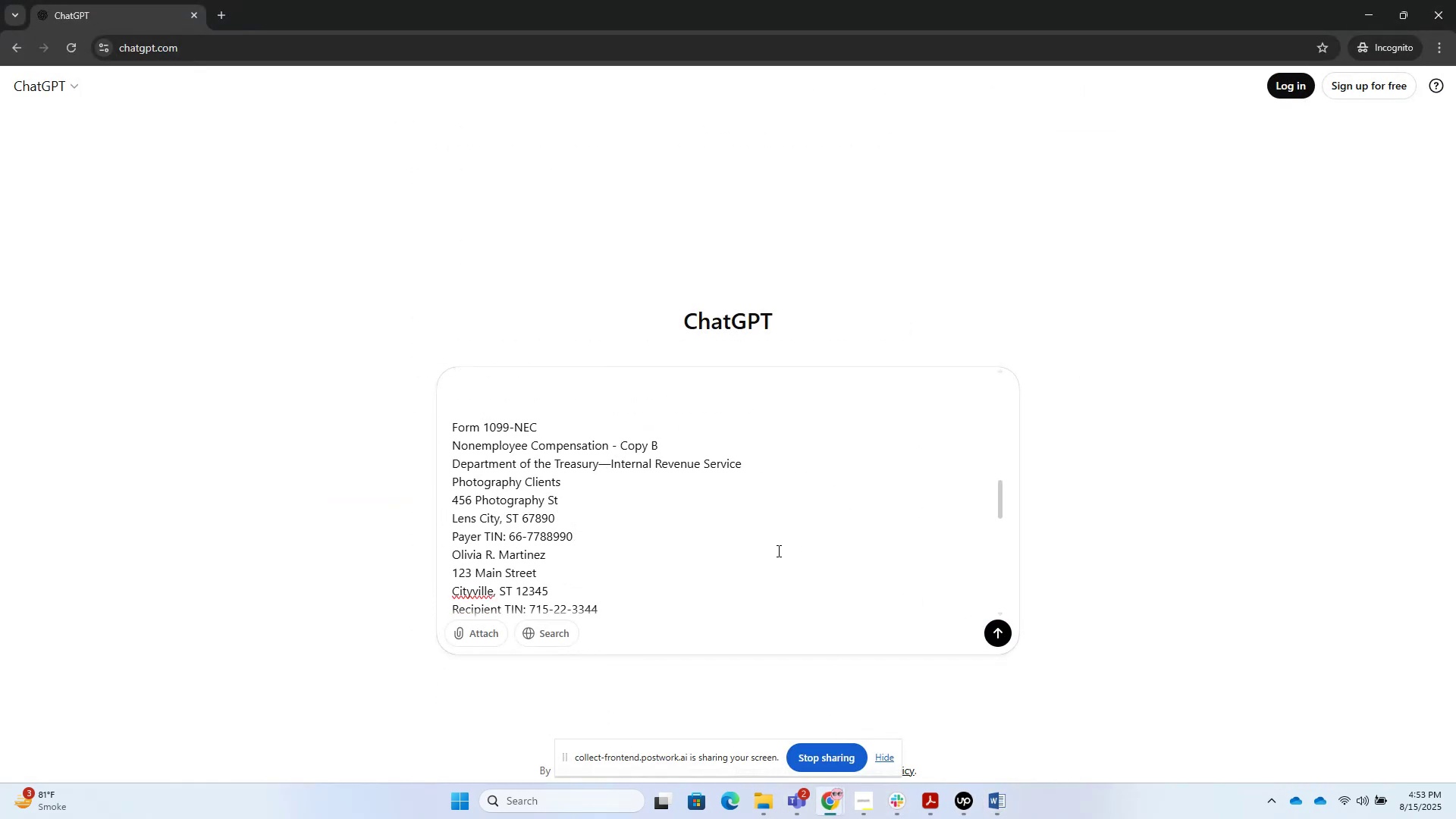 
hold_key(key=V, duration=0.4)
 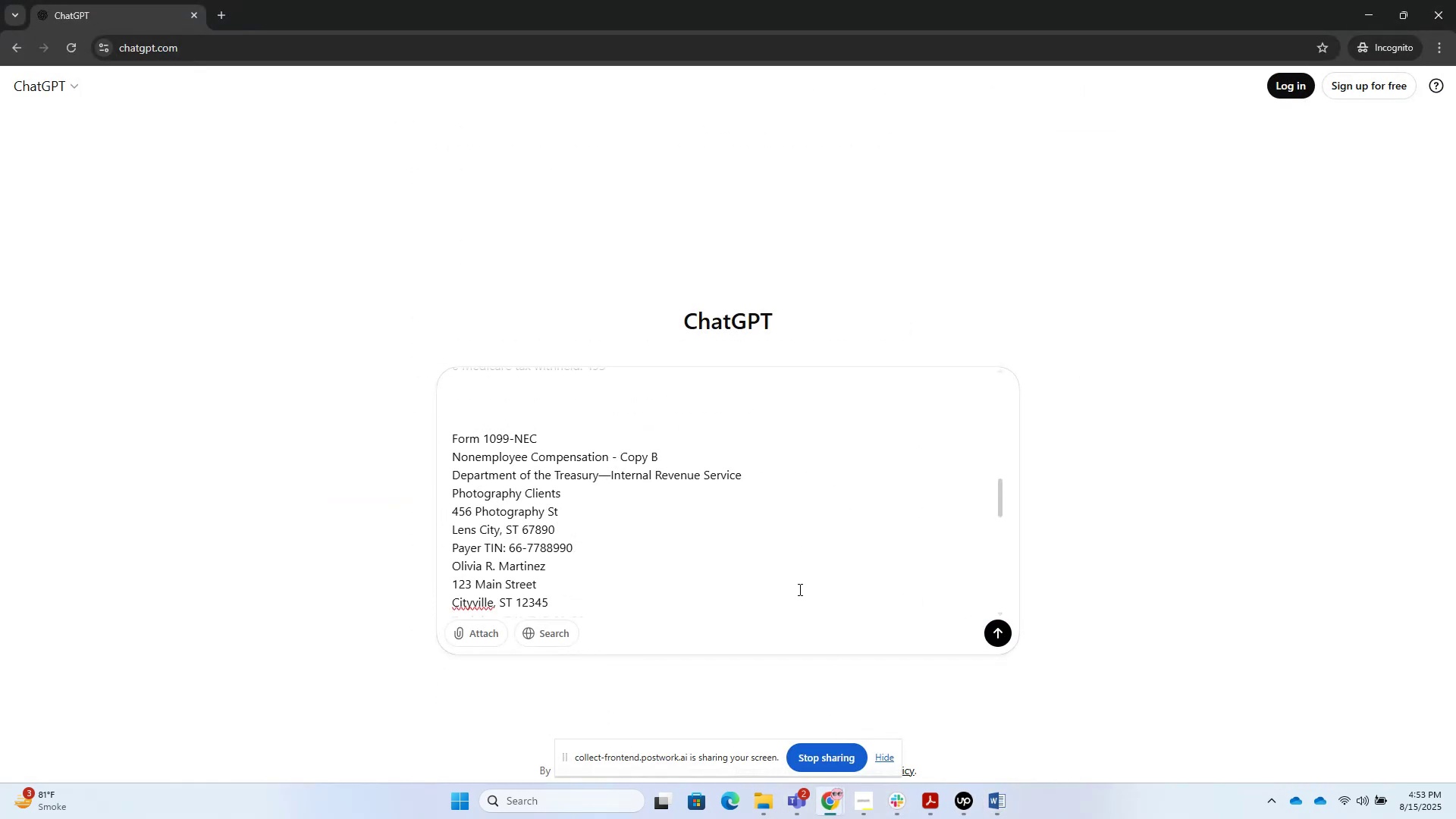 
scroll: coordinate [865, 579], scroll_direction: down, amount: 18.0
 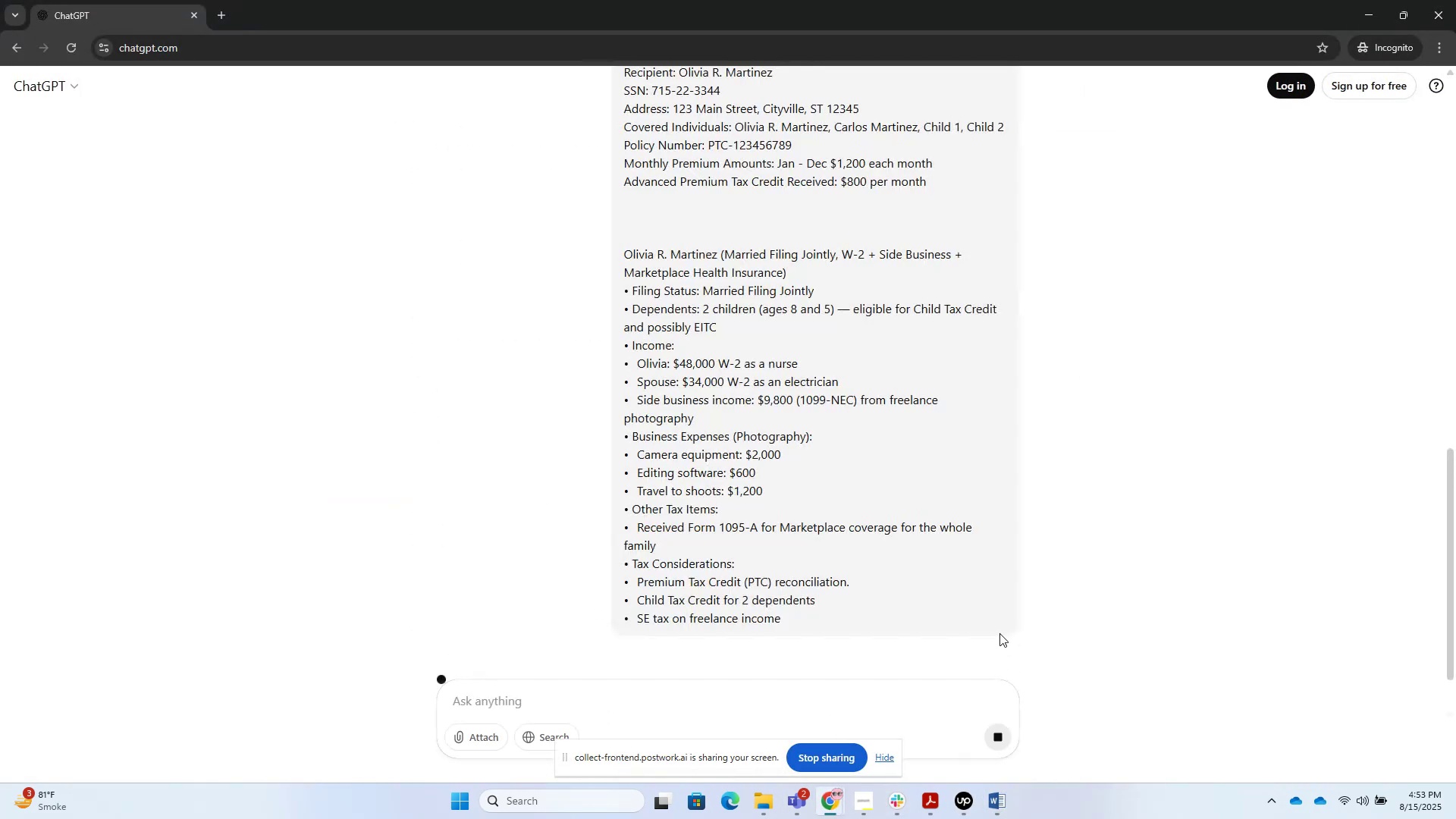 
scroll: coordinate [937, 553], scroll_direction: up, amount: 4.0
 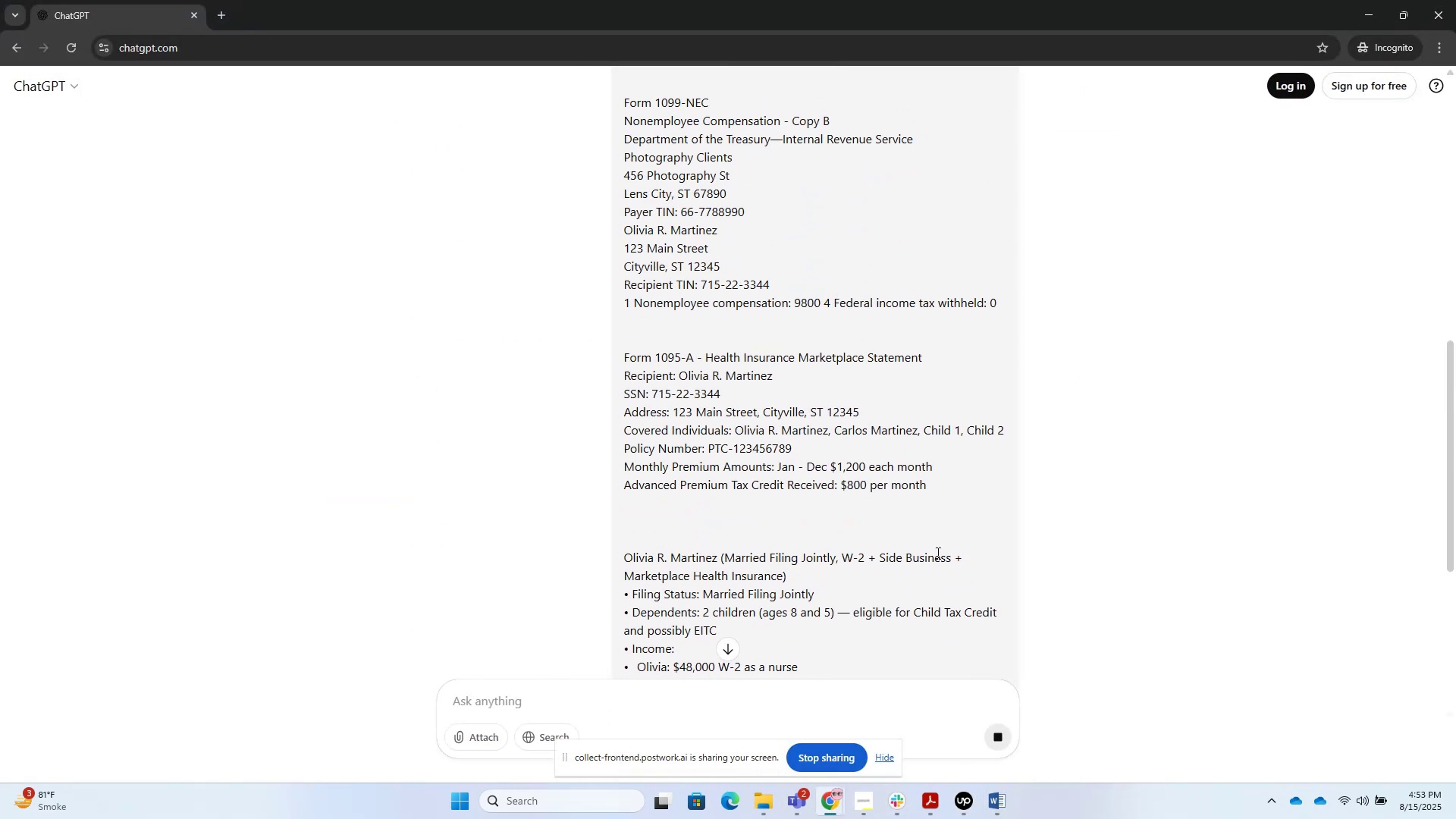 
scroll: coordinate [934, 554], scroll_direction: down, amount: 12.0
 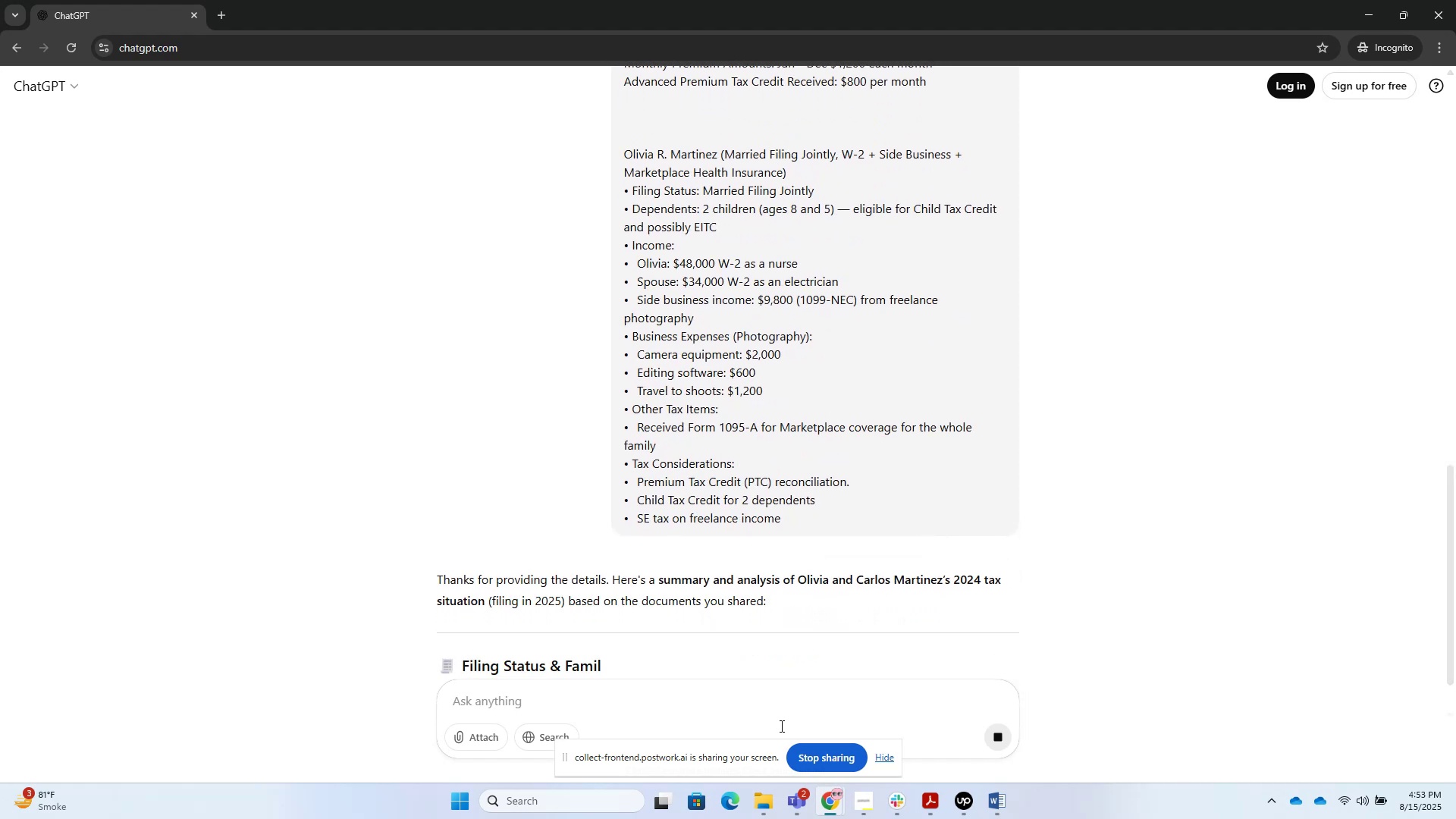 
double_click([780, 723])
 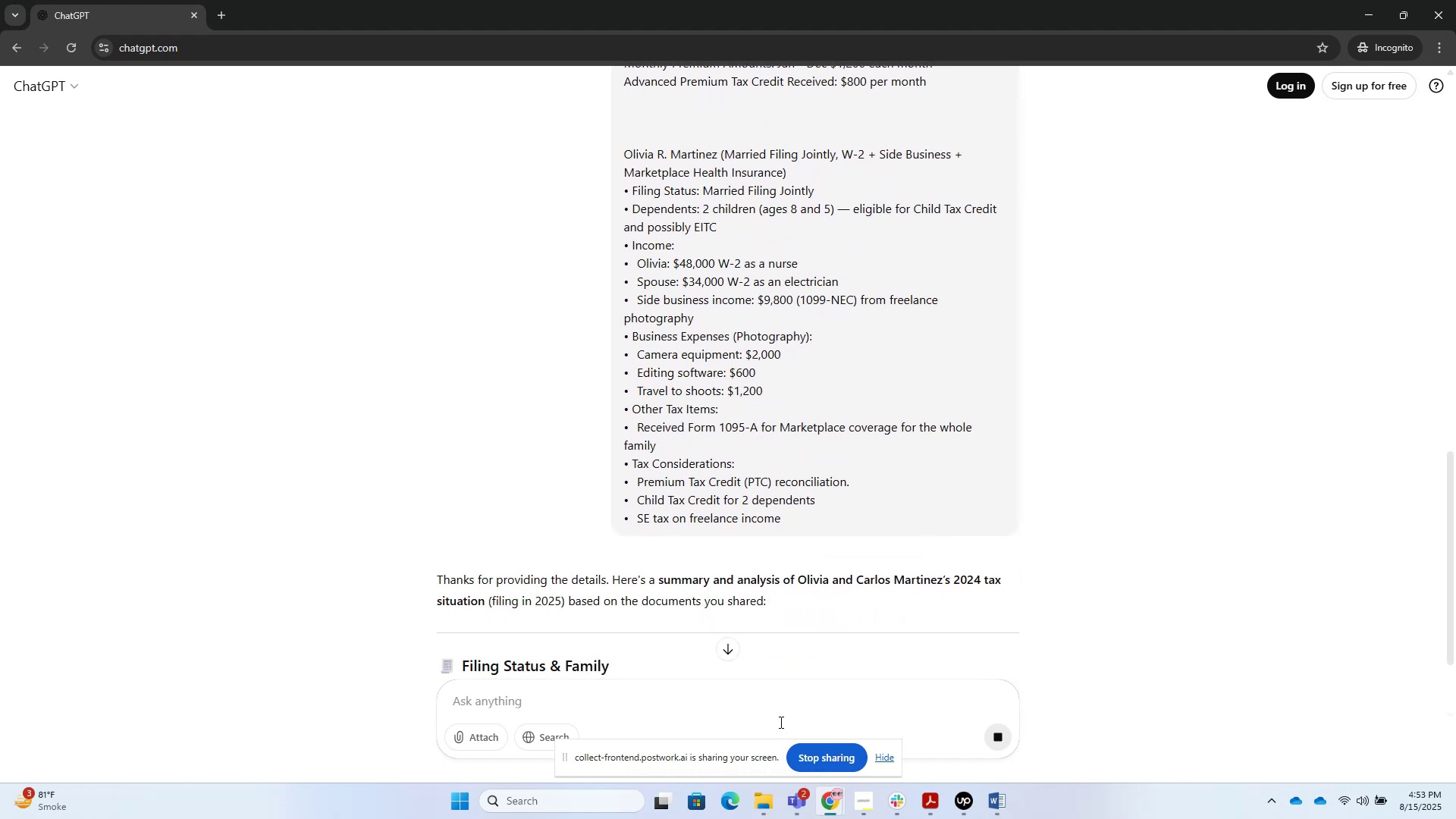 
type(calculatte )
 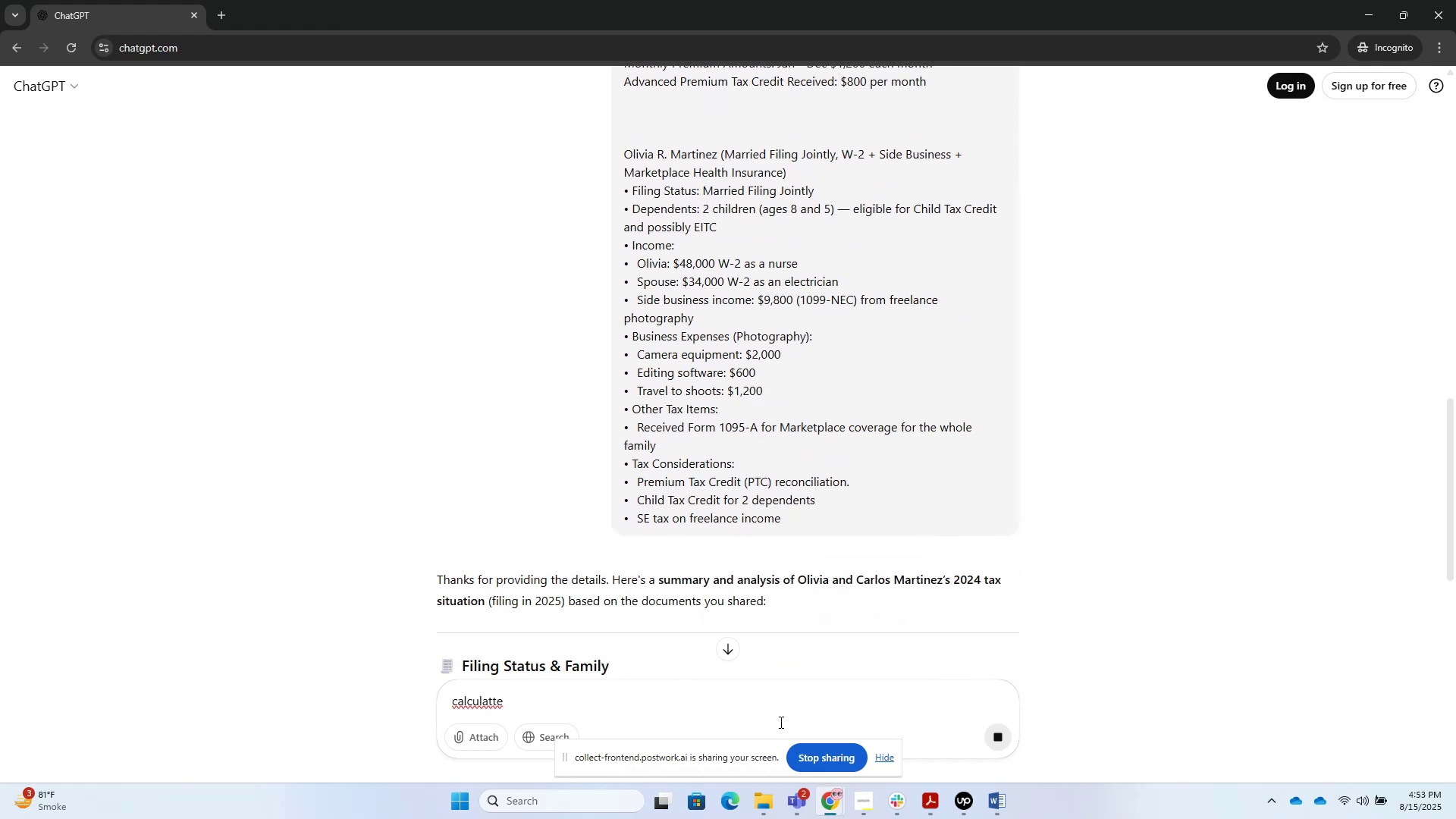 
wait(10.15)
 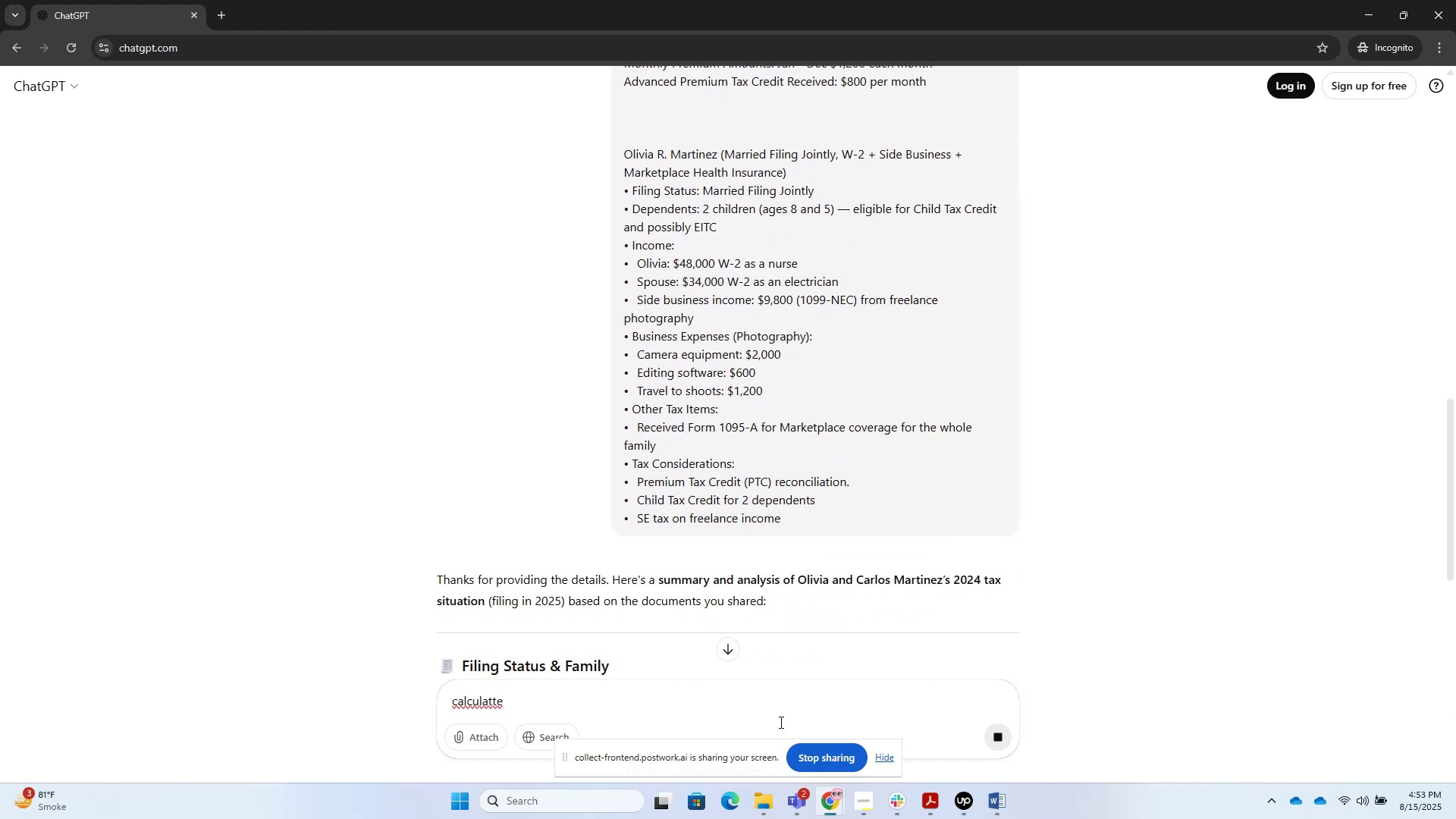 
type(d)
key(Backspace)
type(federal due/refunf )
key(Backspace)
key(Backspace)
type(d tax)
 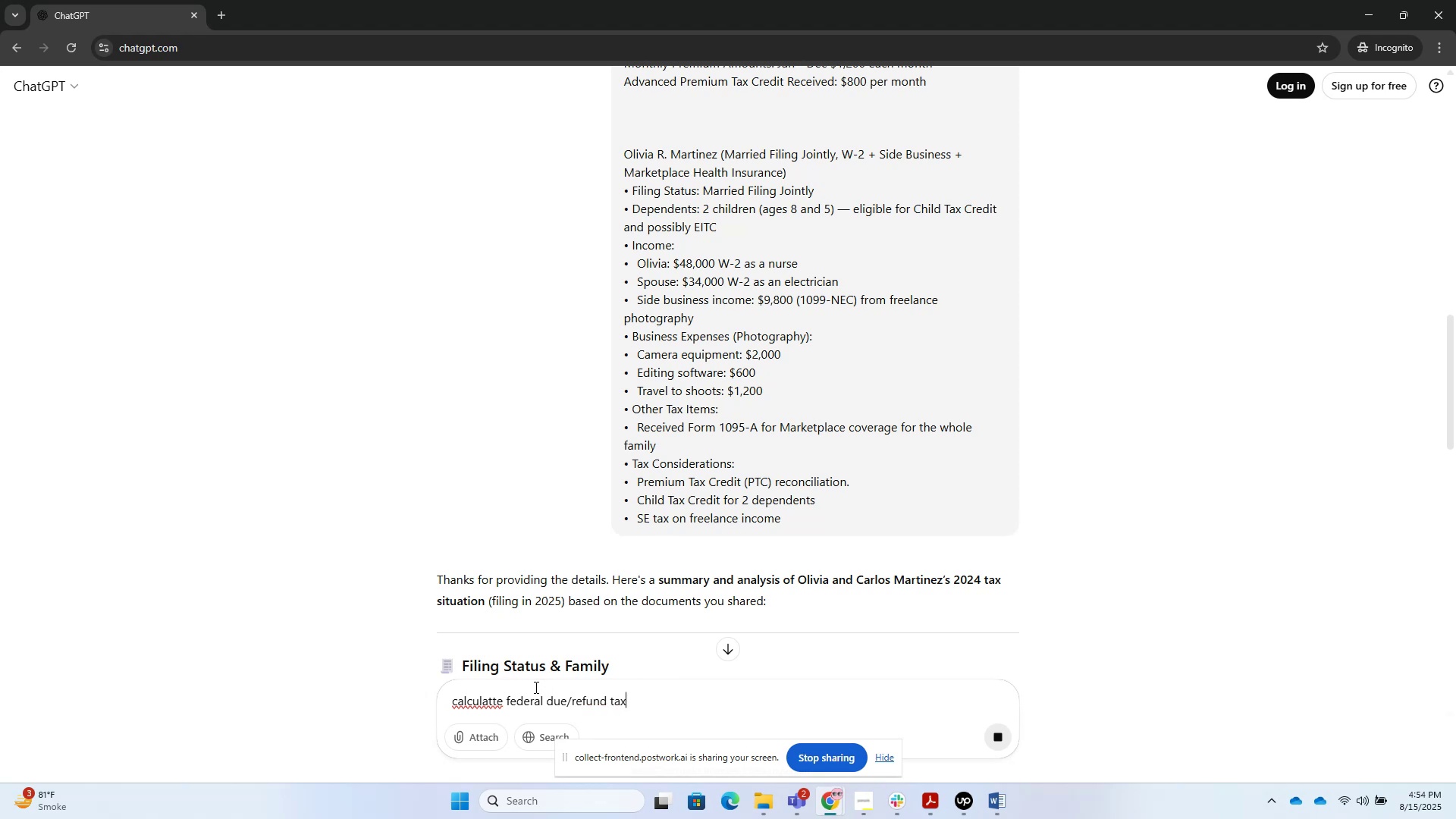 
key(Enter)
 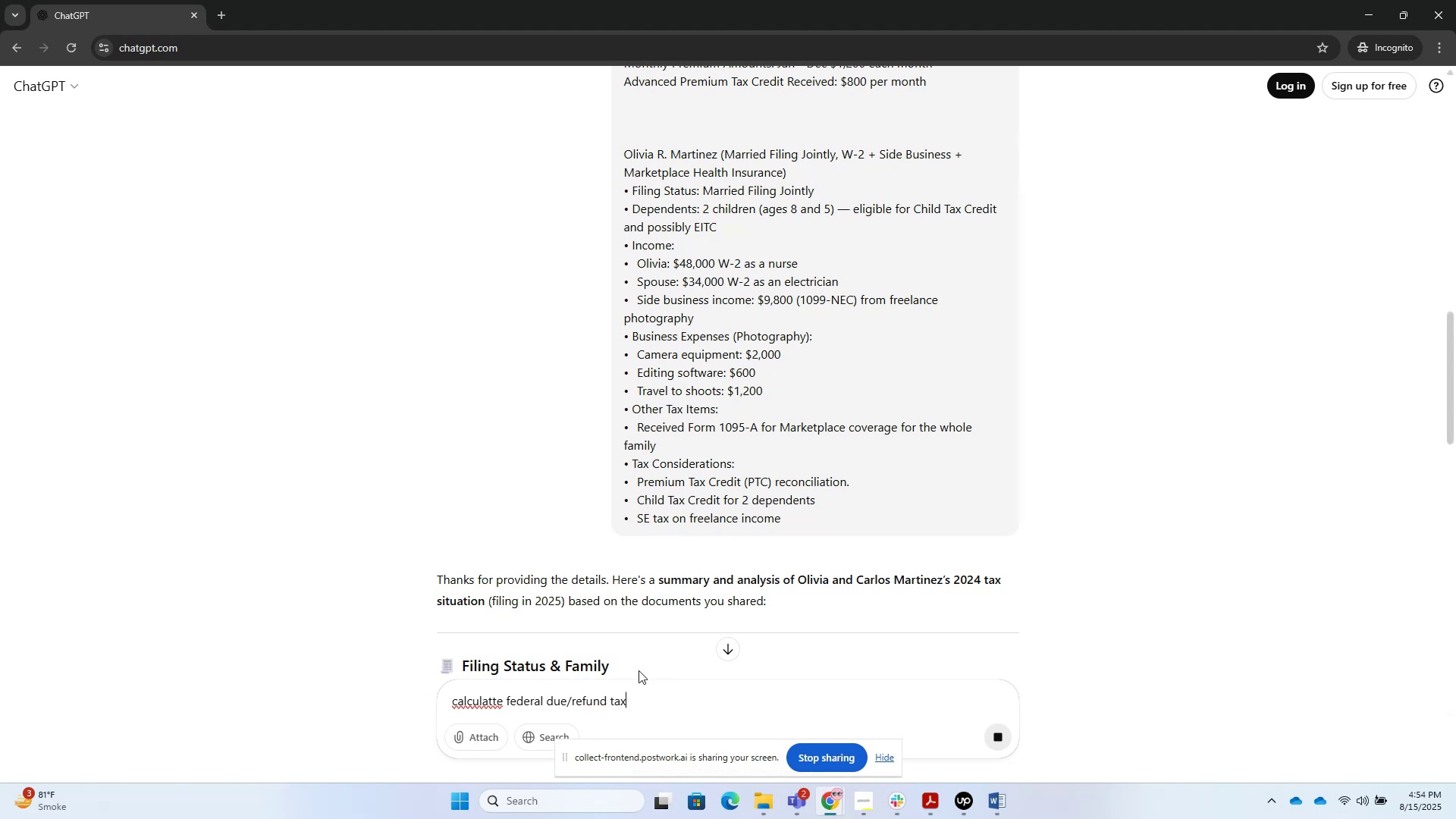 
key(Shift+Enter)
 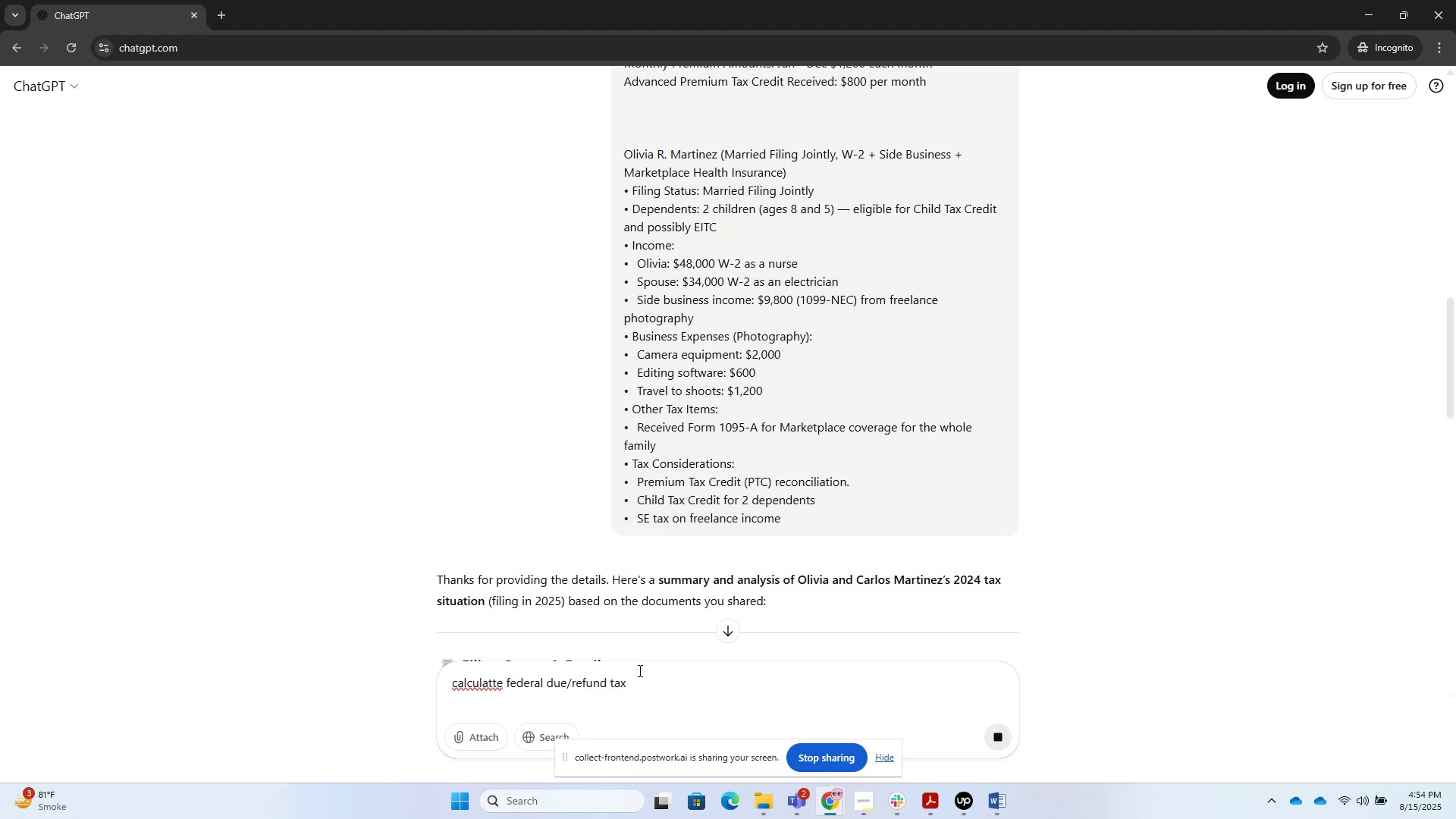 
type(Clac)
key(Backspace)
key(Backspace)
key(Backspace)
type(alculate )
 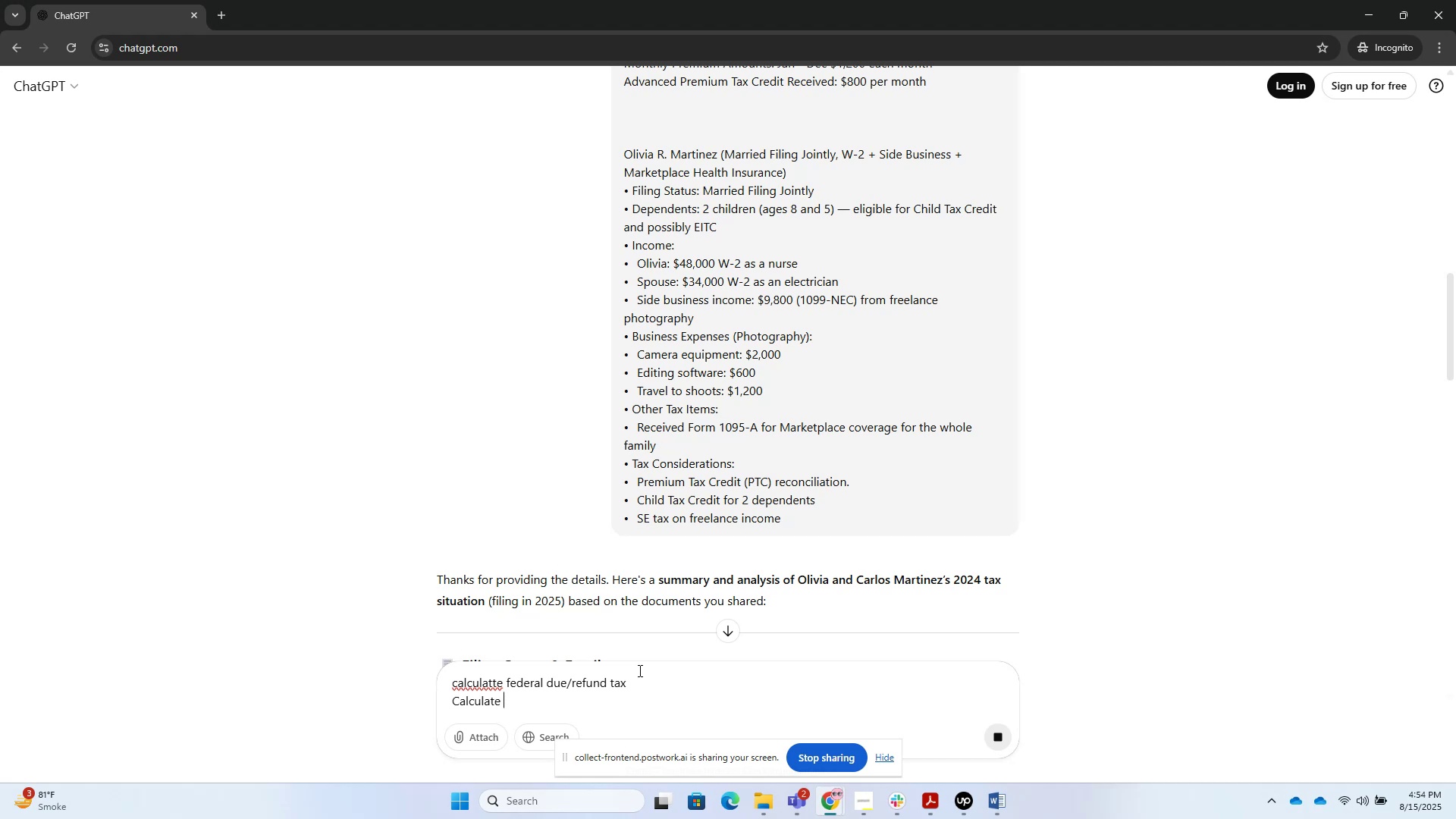 
hold_key(key=ShiftLeft, duration=1.53)
 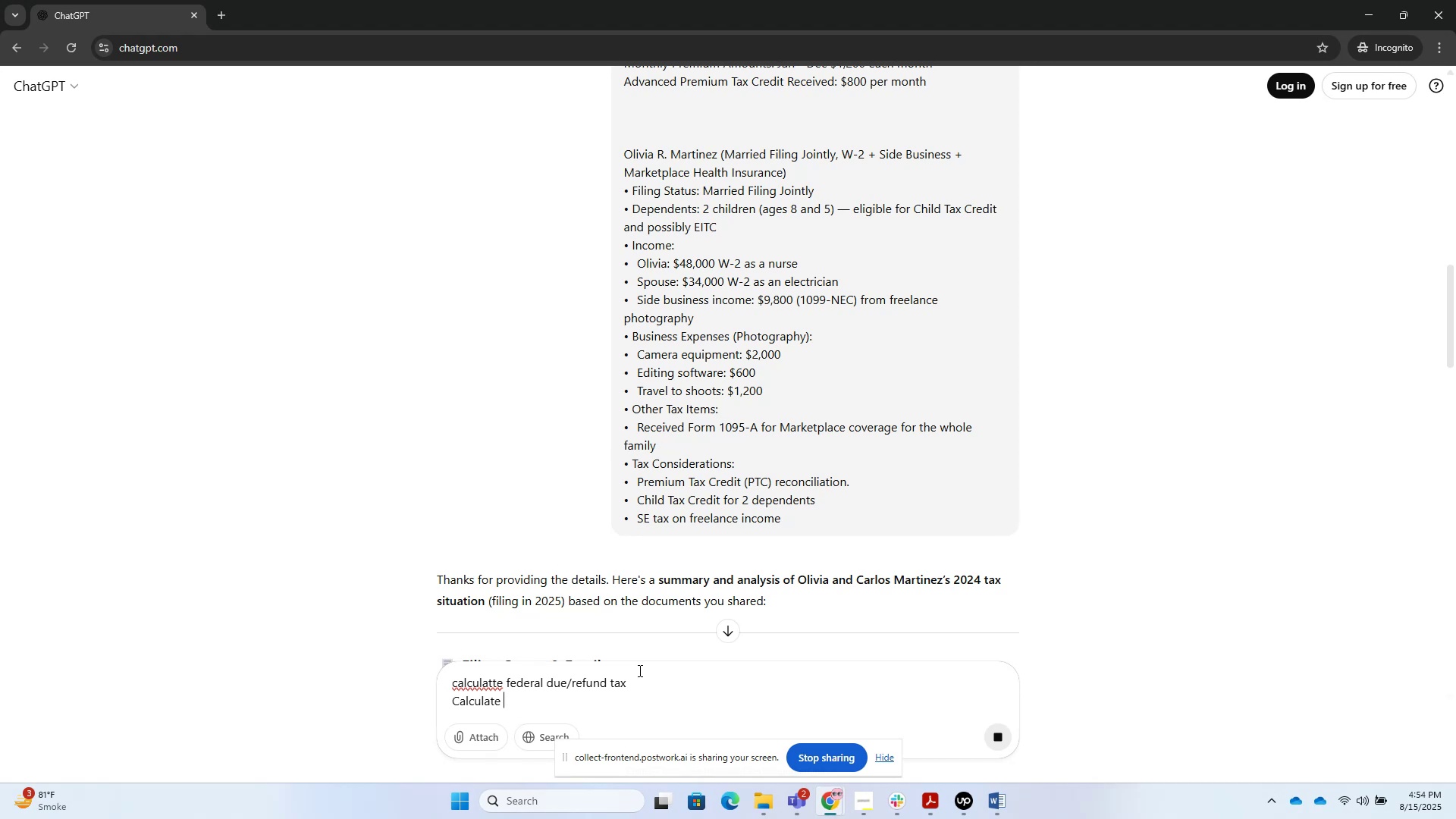 
hold_key(key=ShiftLeft, duration=0.52)
 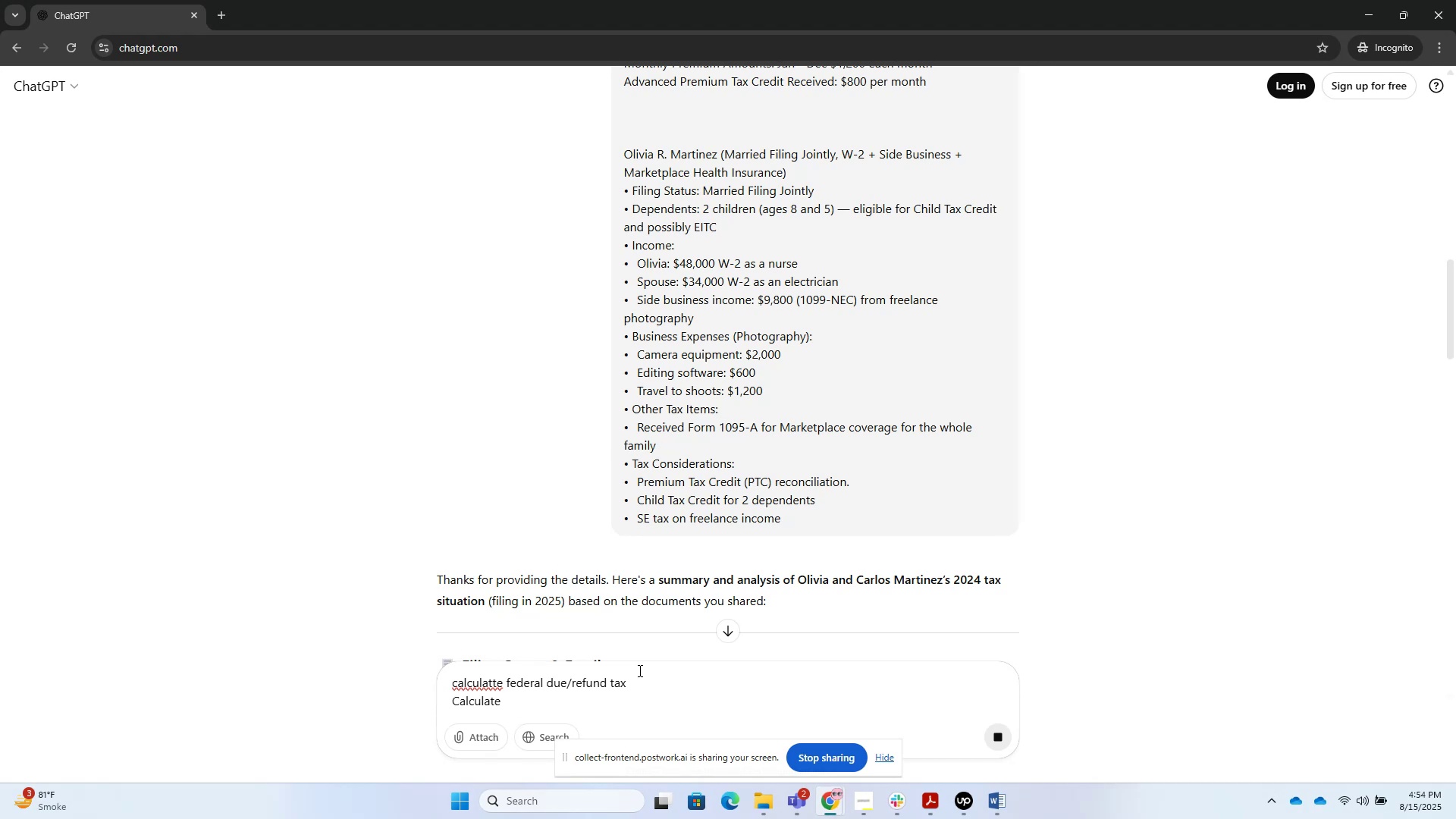 
type(State Due)
 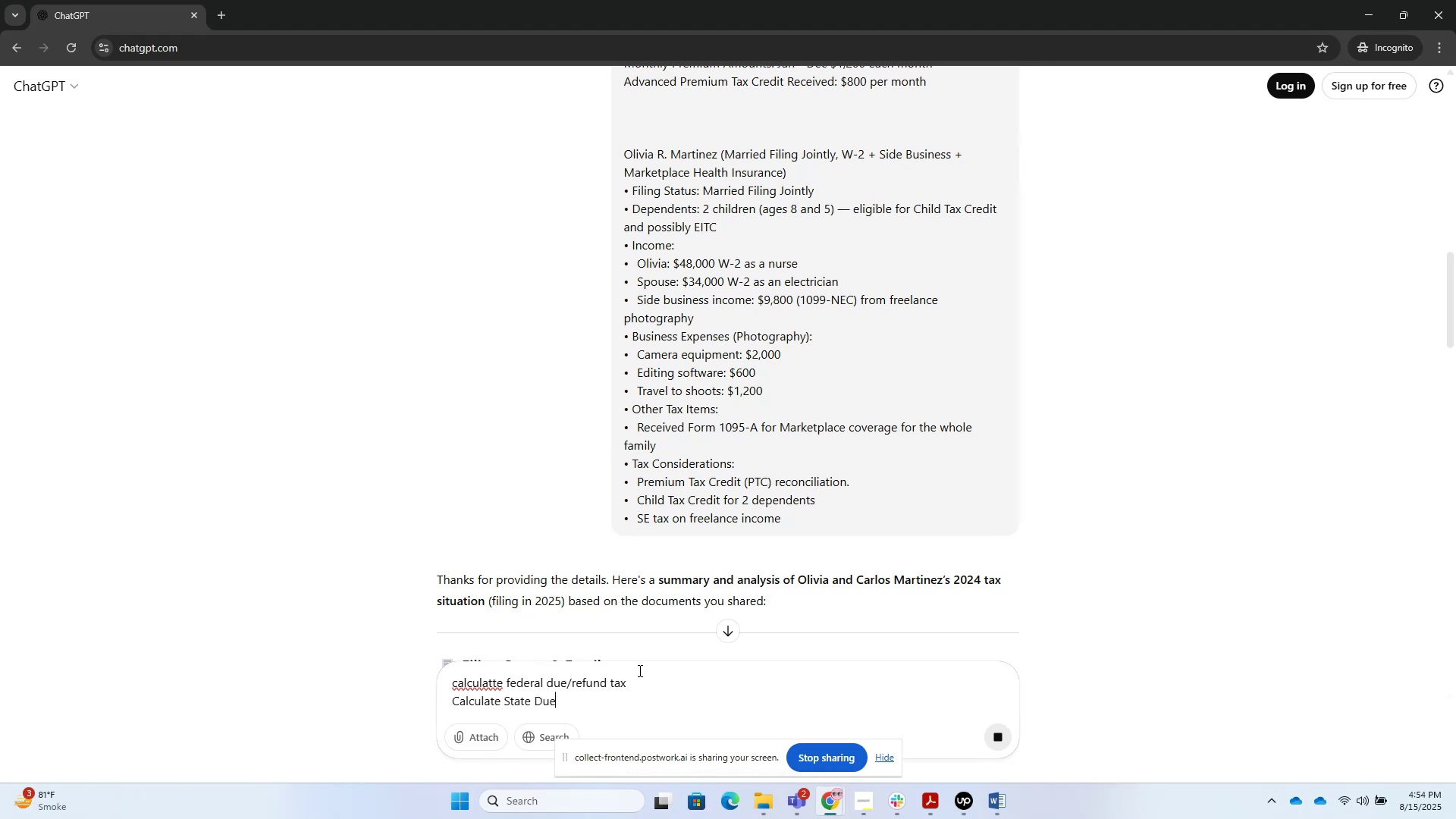 
wait(11.38)
 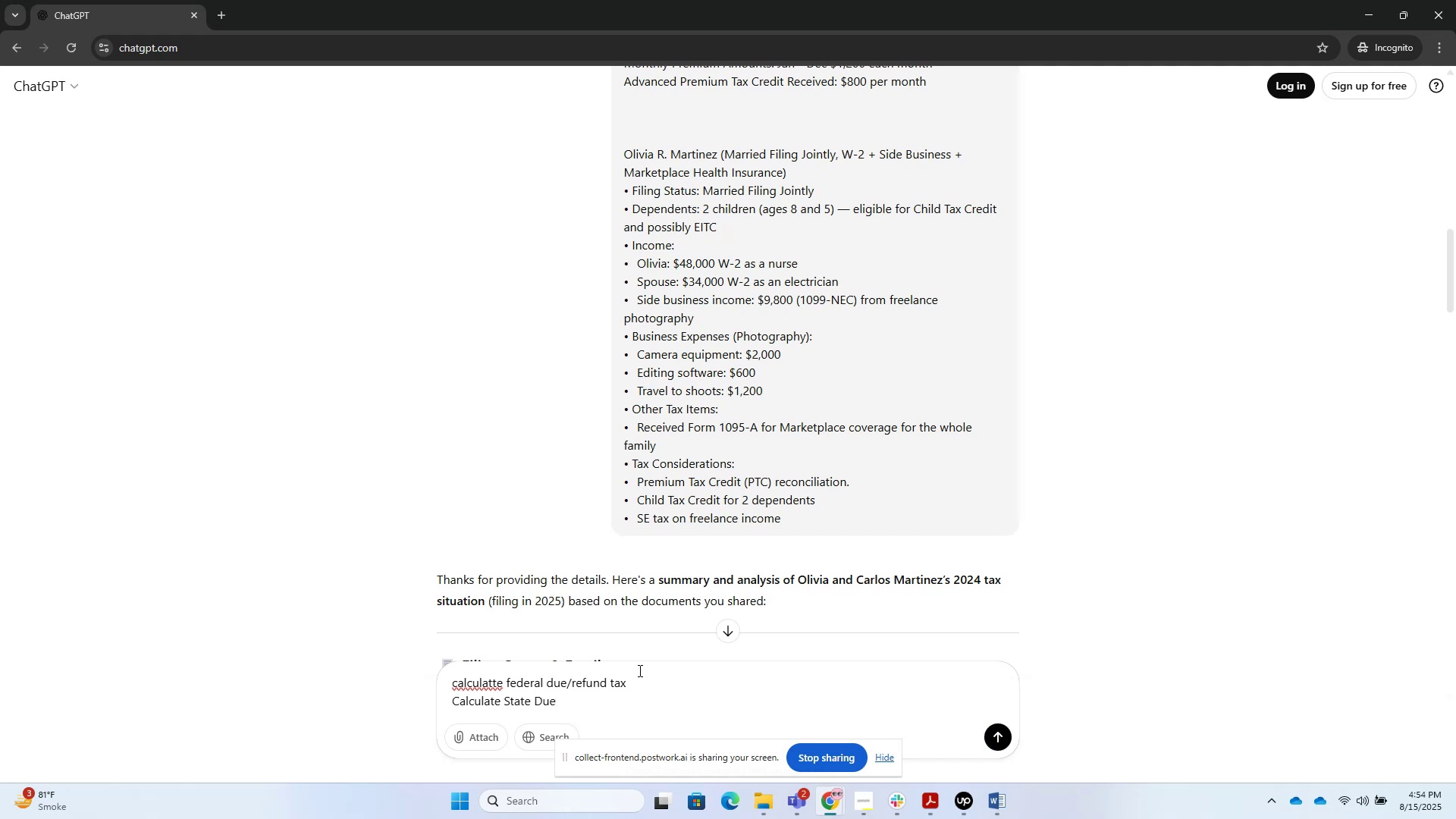 
type(/refund)
 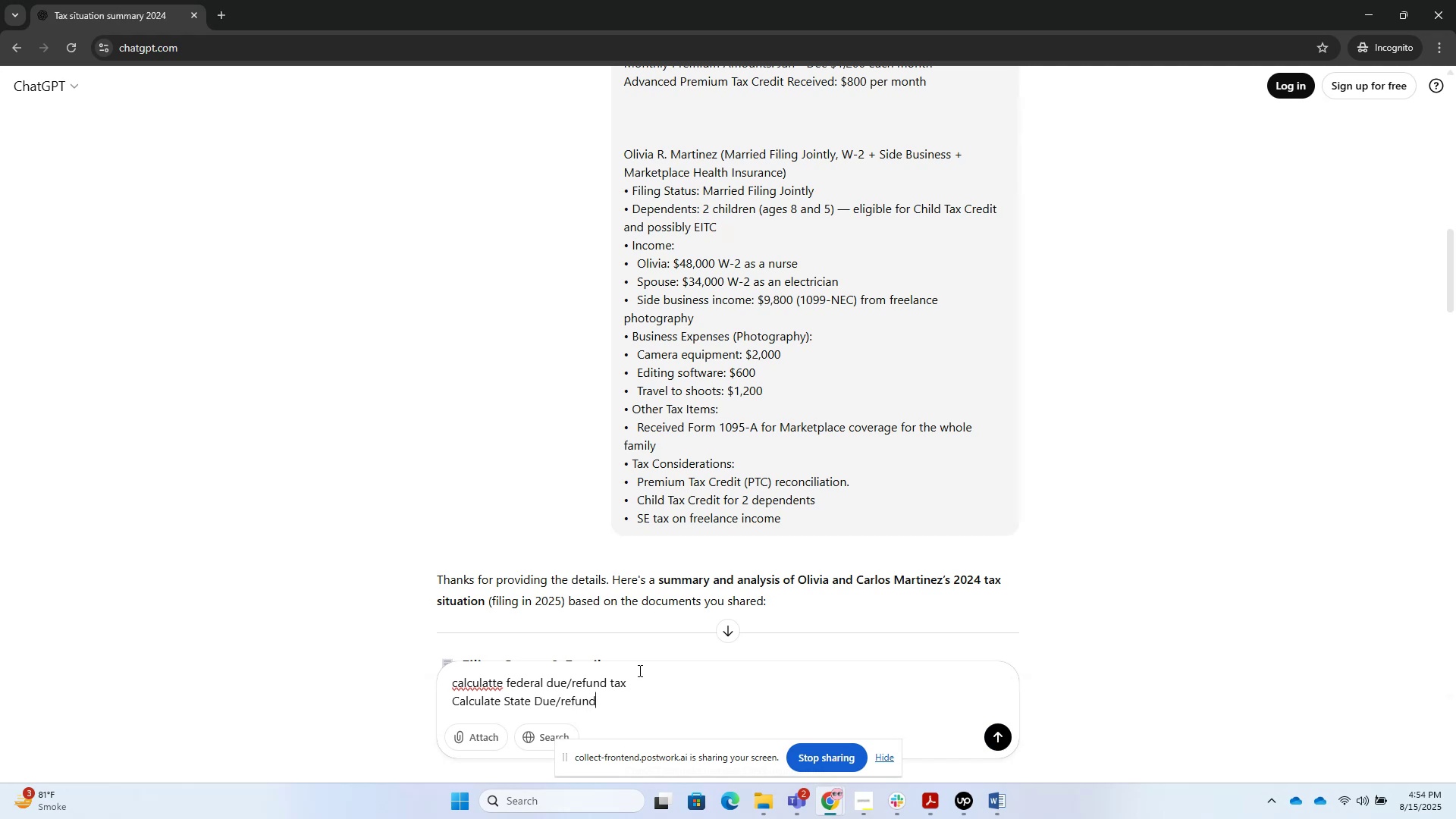 
key(Enter)
 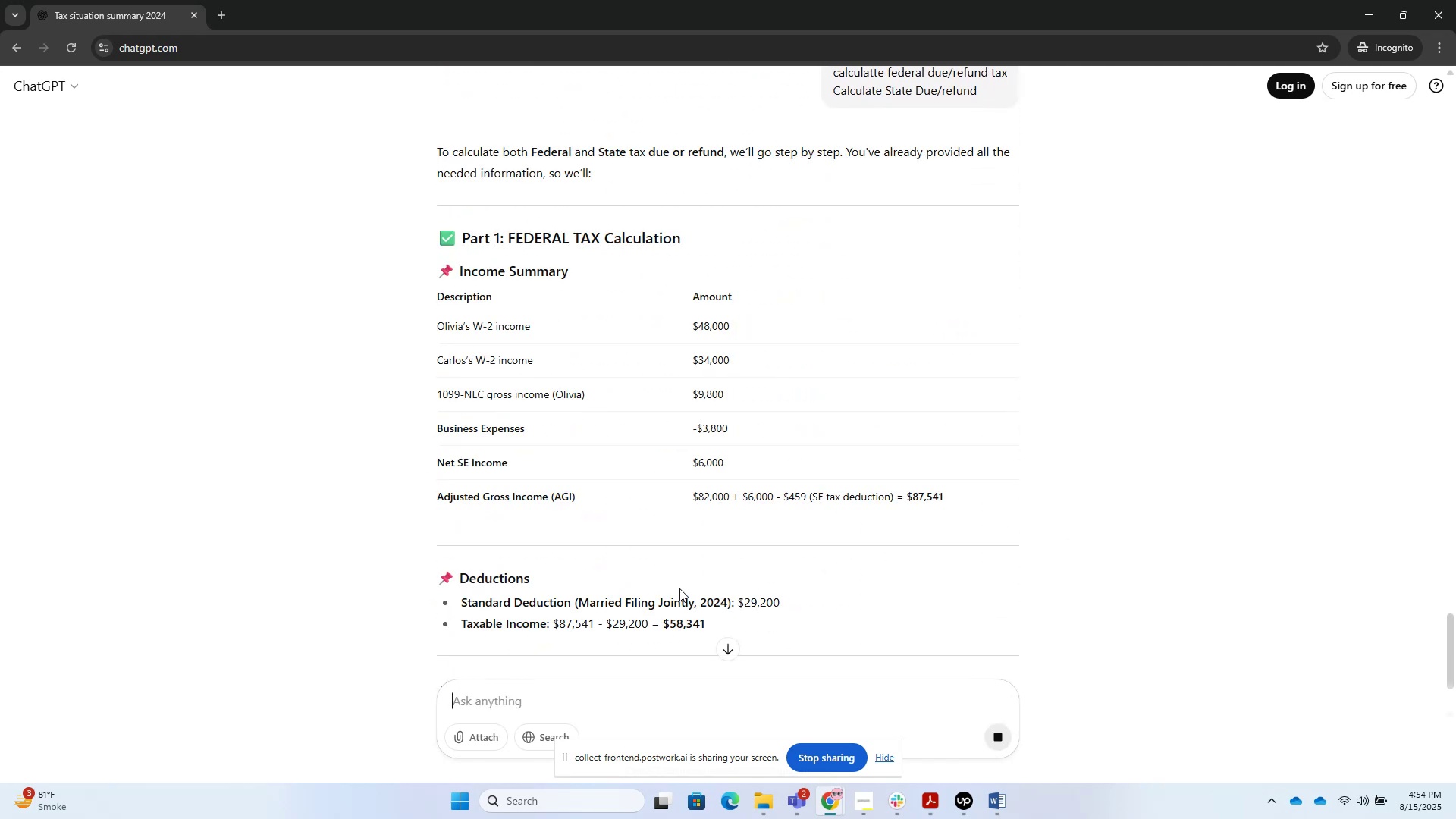 
wait(14.89)
 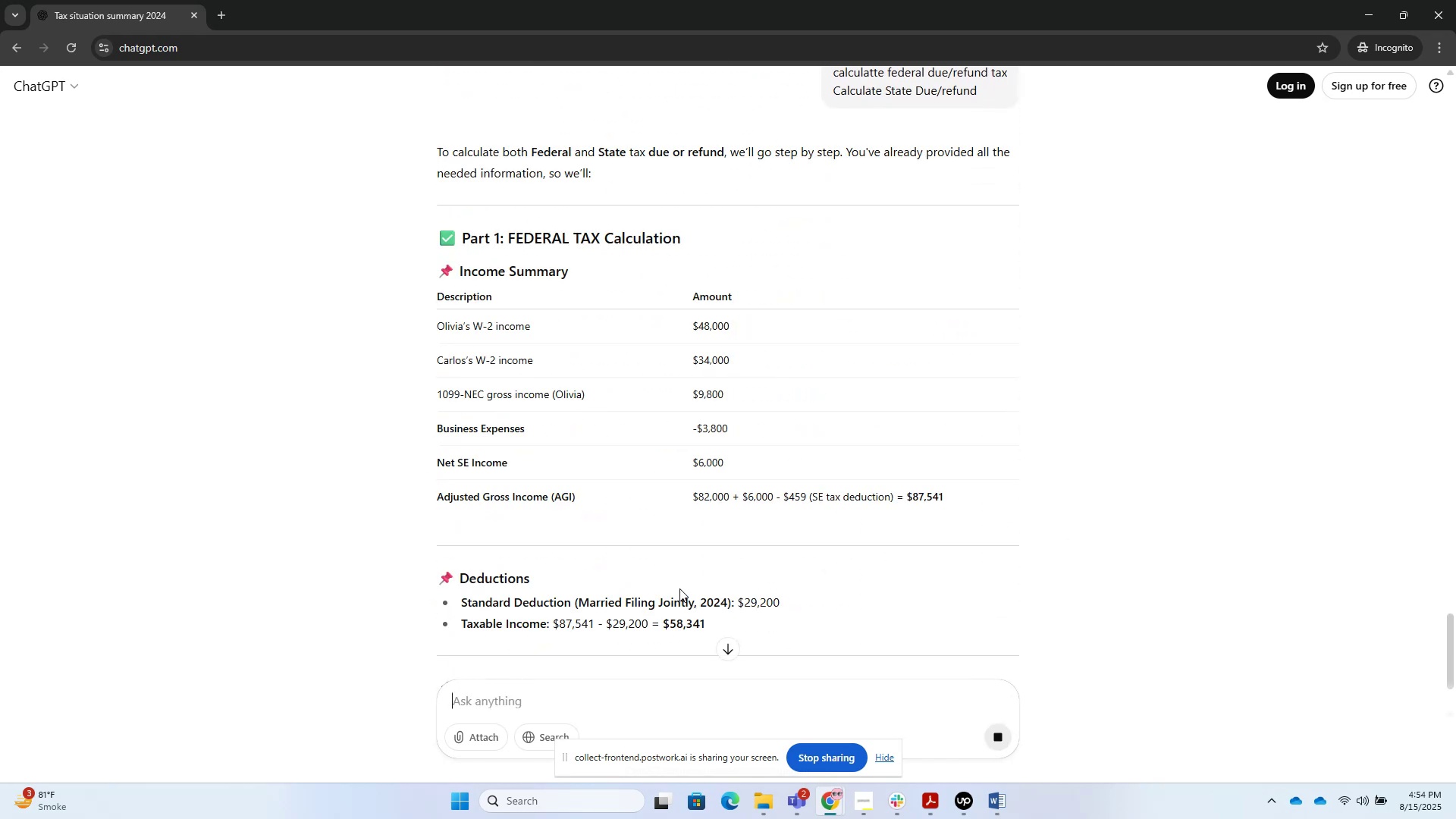 
scroll: coordinate [765, 491], scroll_direction: down, amount: 17.0
 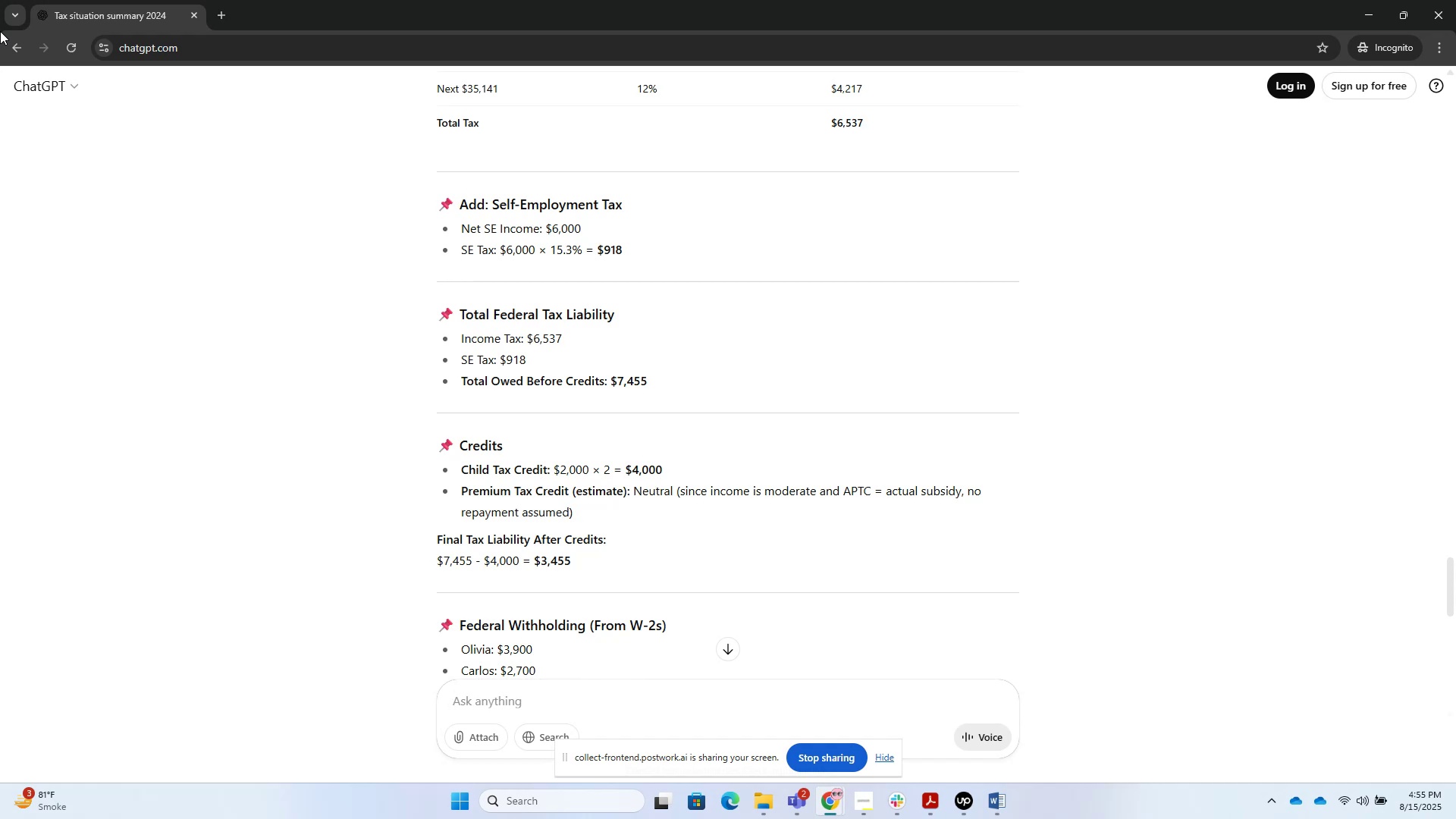 
wait(43.07)
 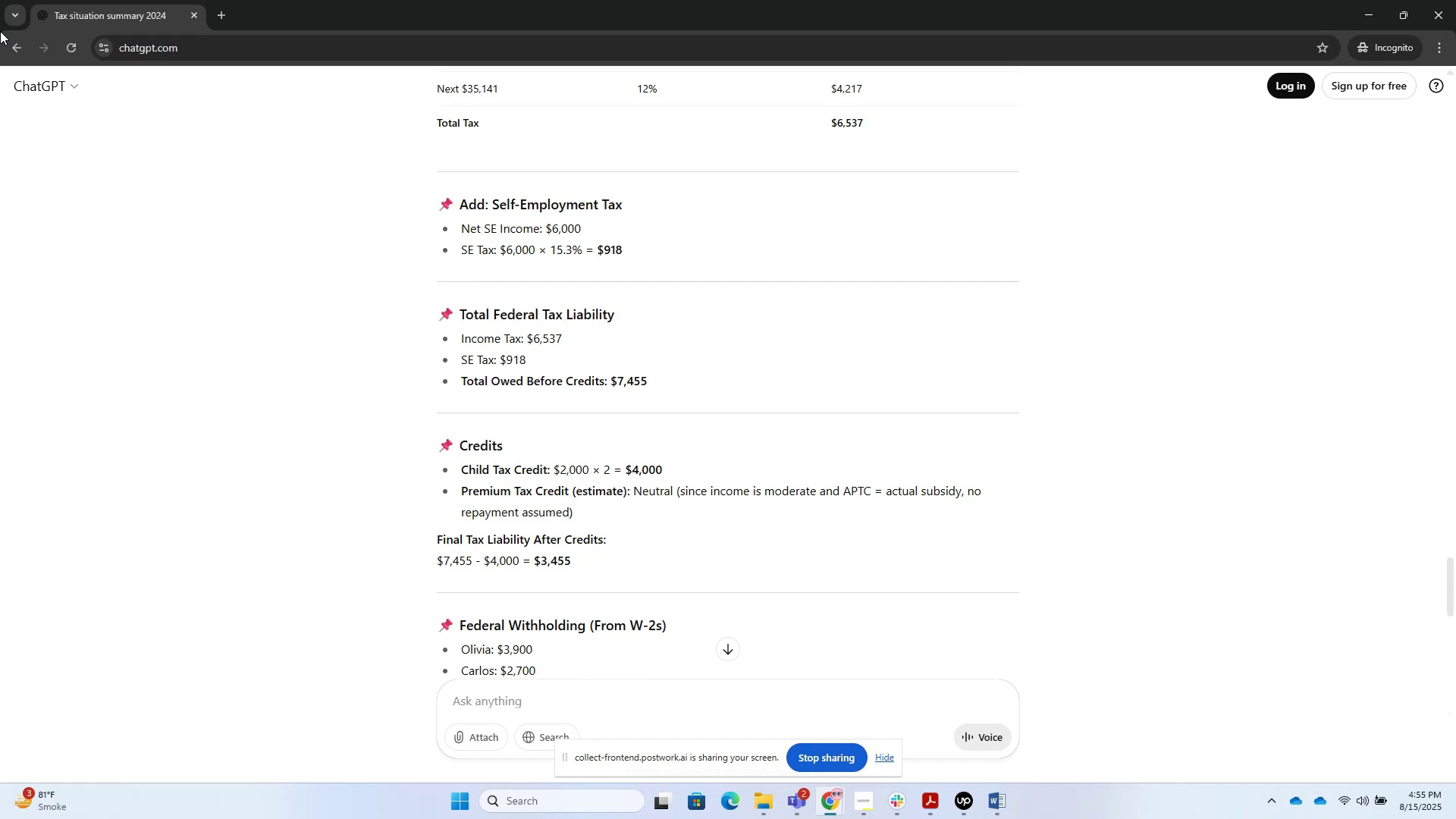 
scroll: coordinate [813, 582], scroll_direction: down, amount: 22.0
 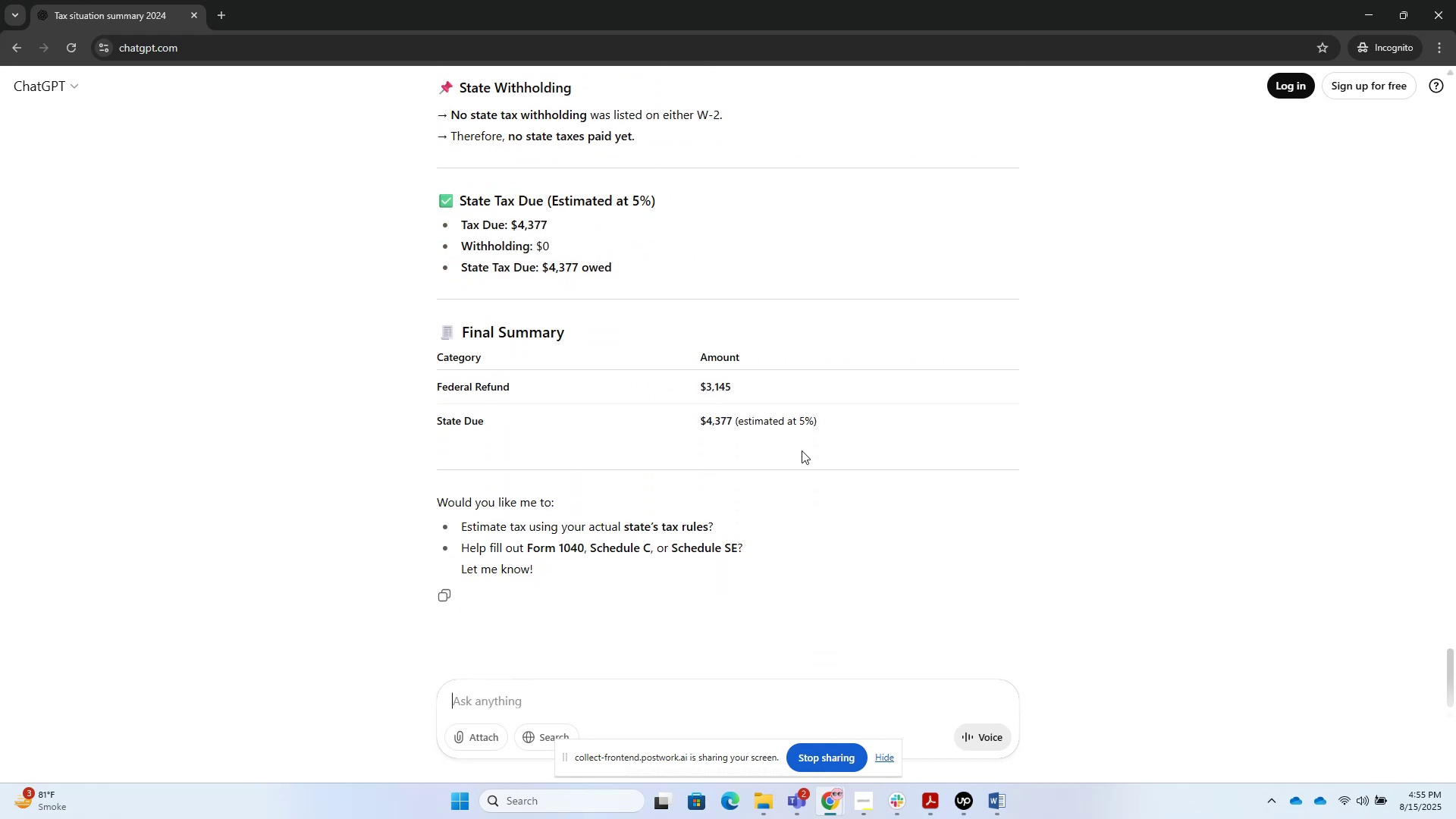 
key(Alt+AltLeft)
 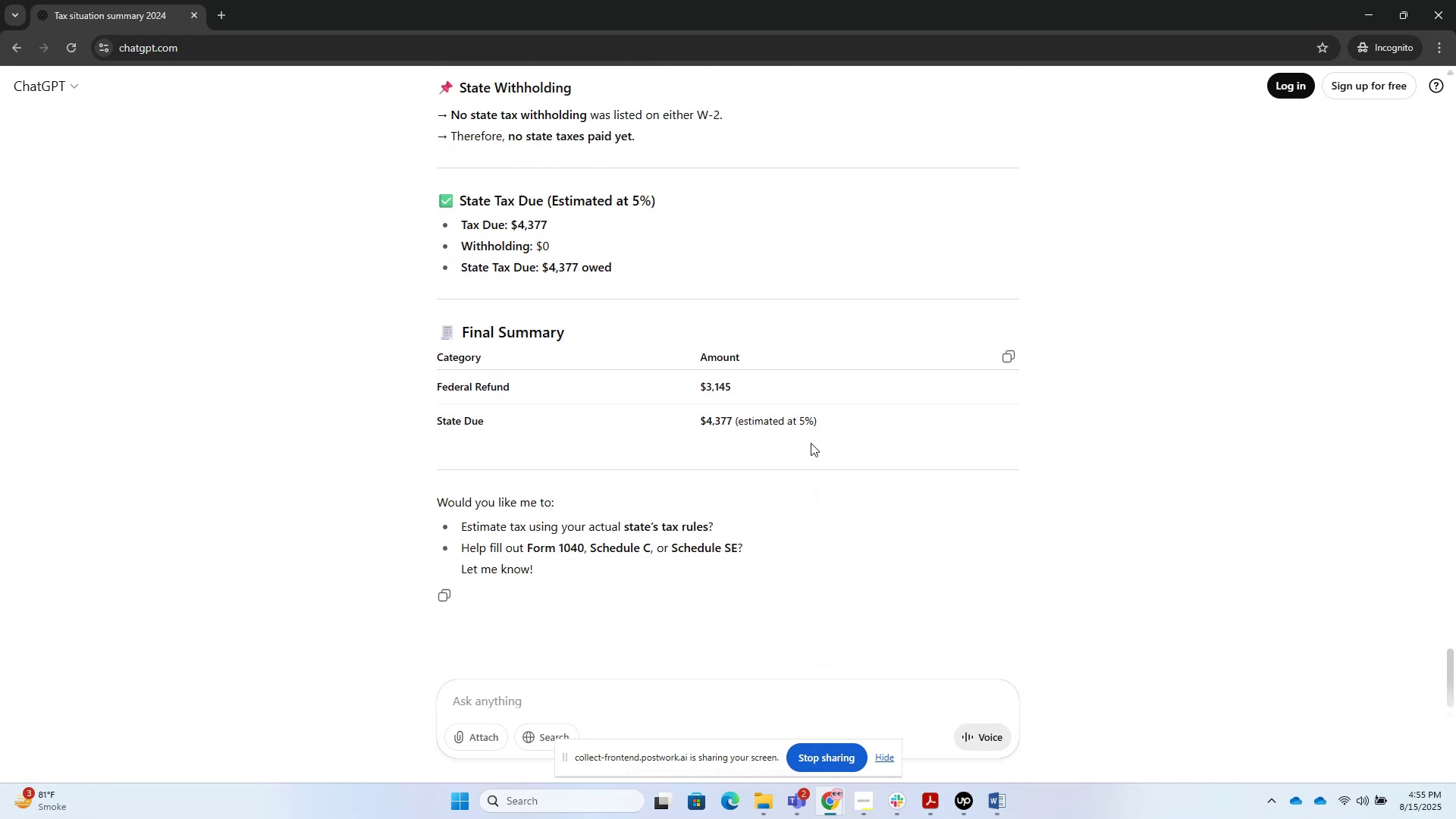 
hold_key(key=AltLeft, duration=0.34)
 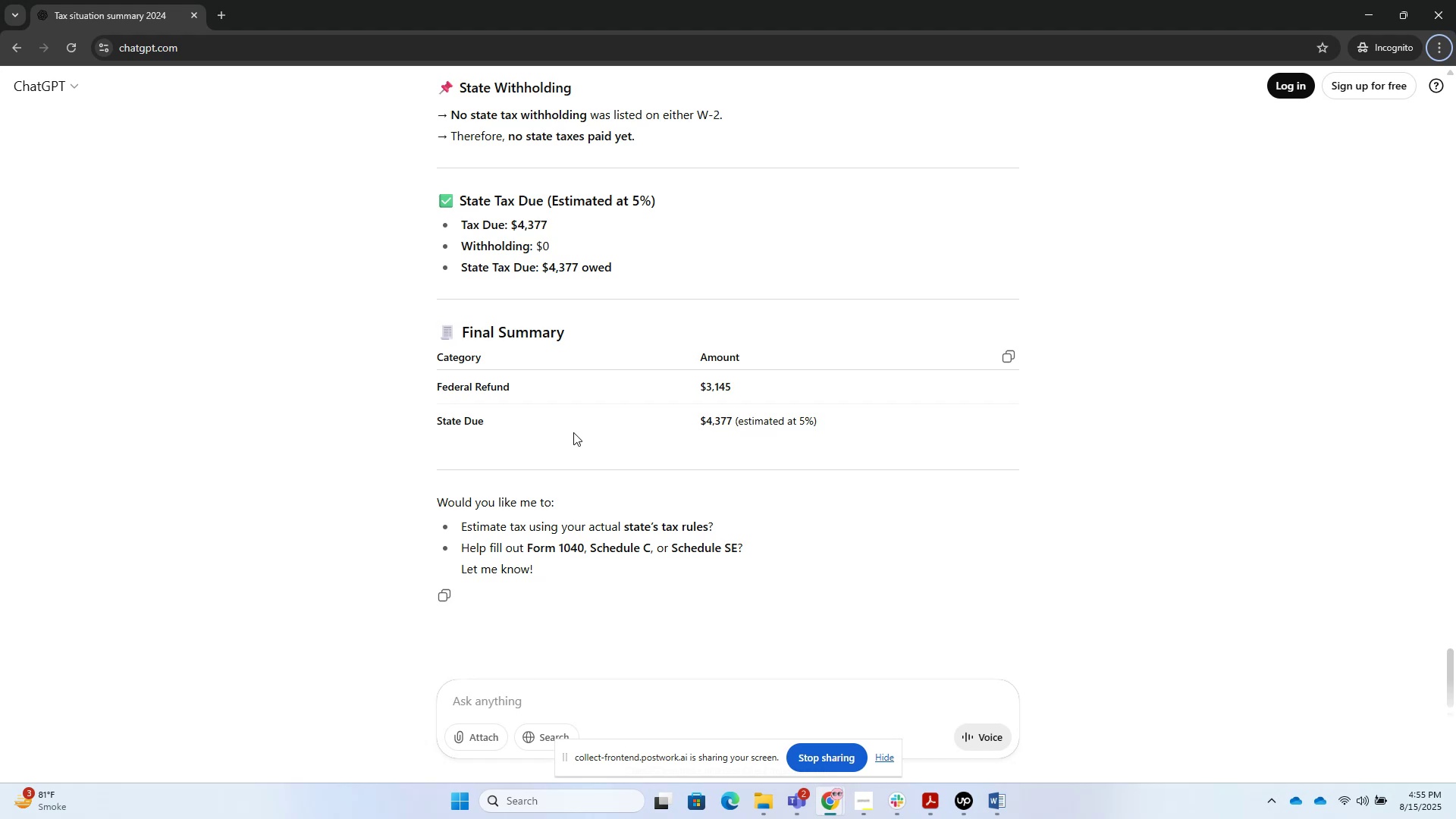 
wait(19.73)
 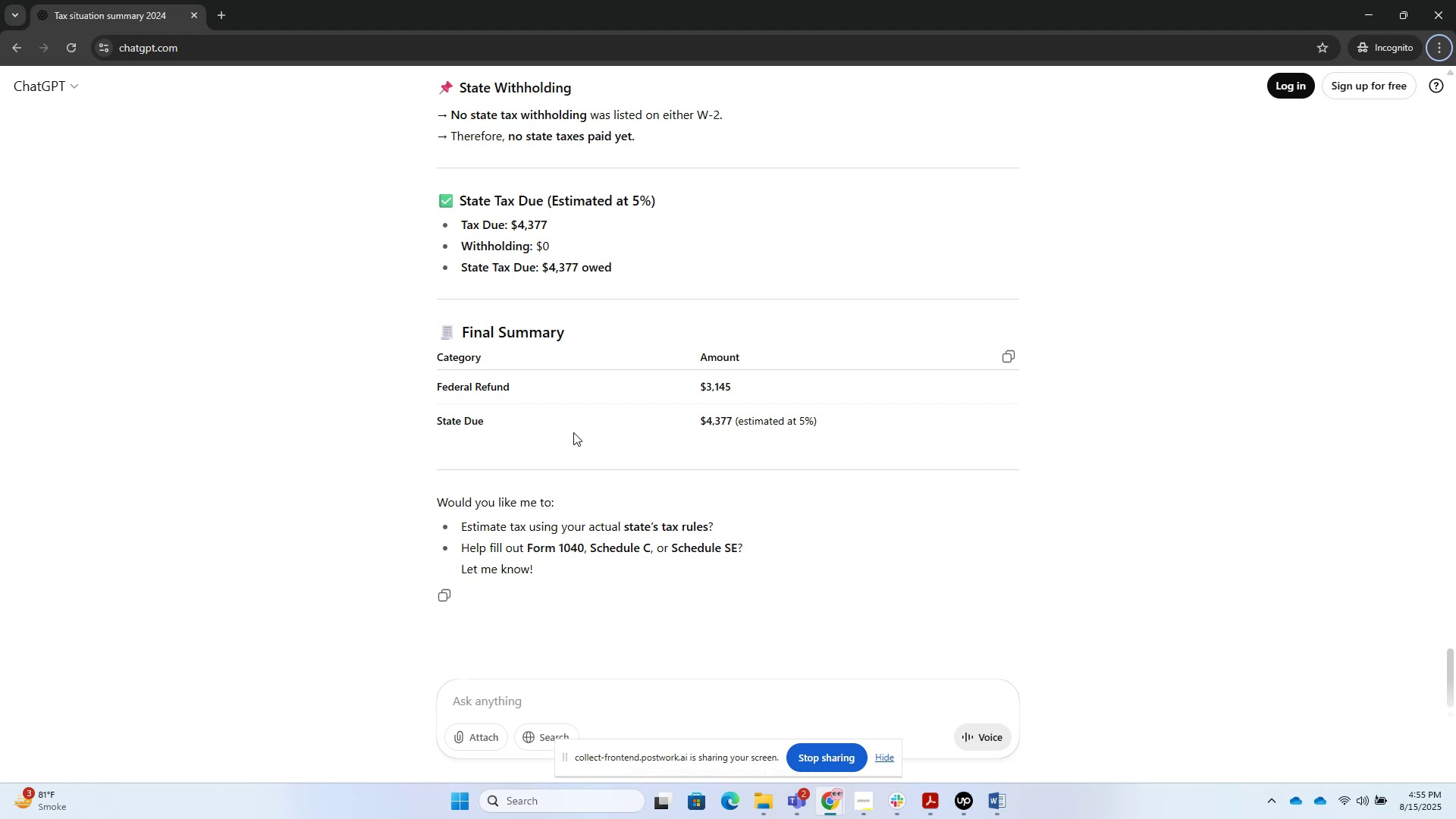 
left_click_drag(start_coordinate=[946, 0], to_coordinate=[1129, 470])
 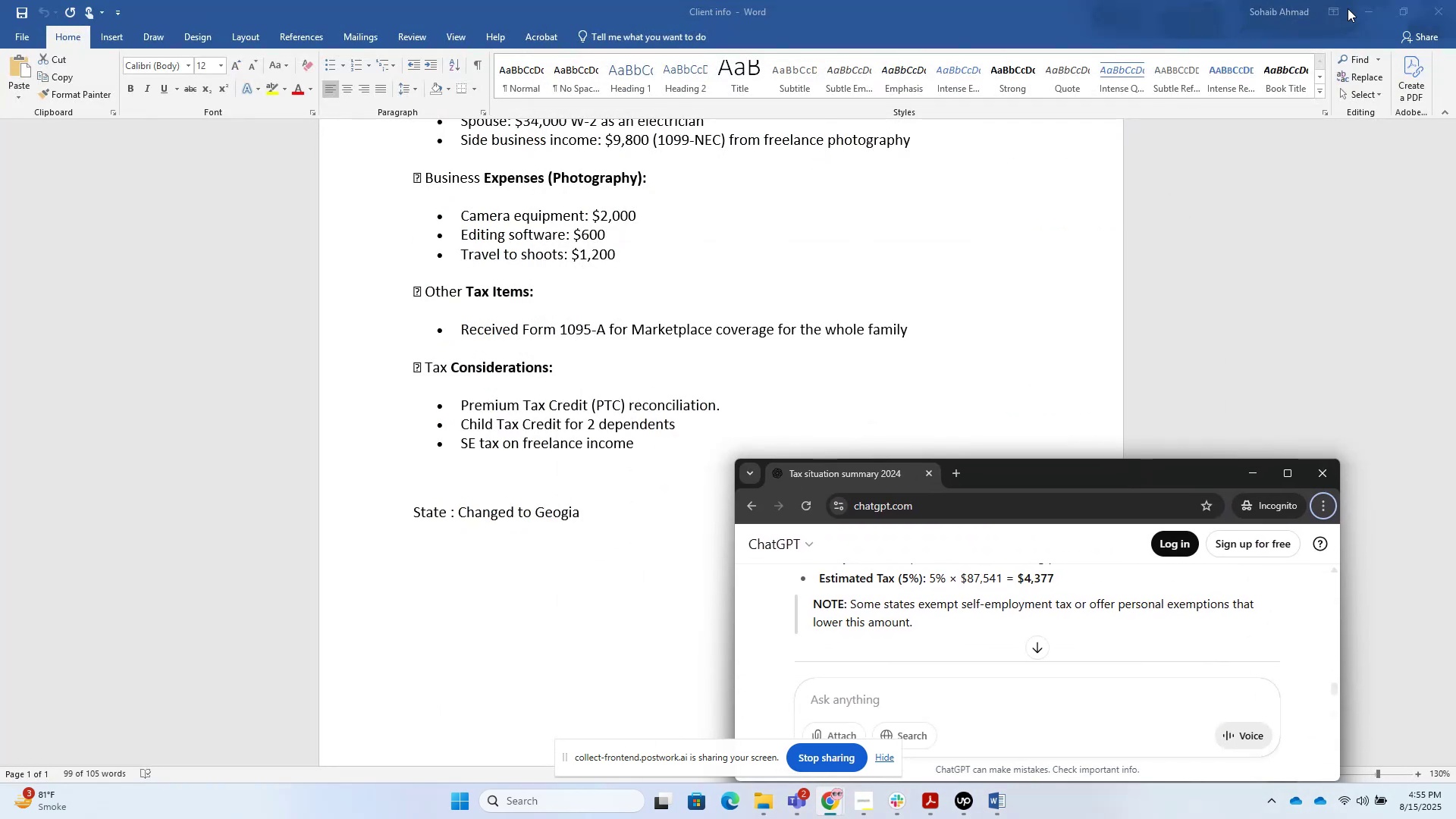 
left_click([1367, 8])
 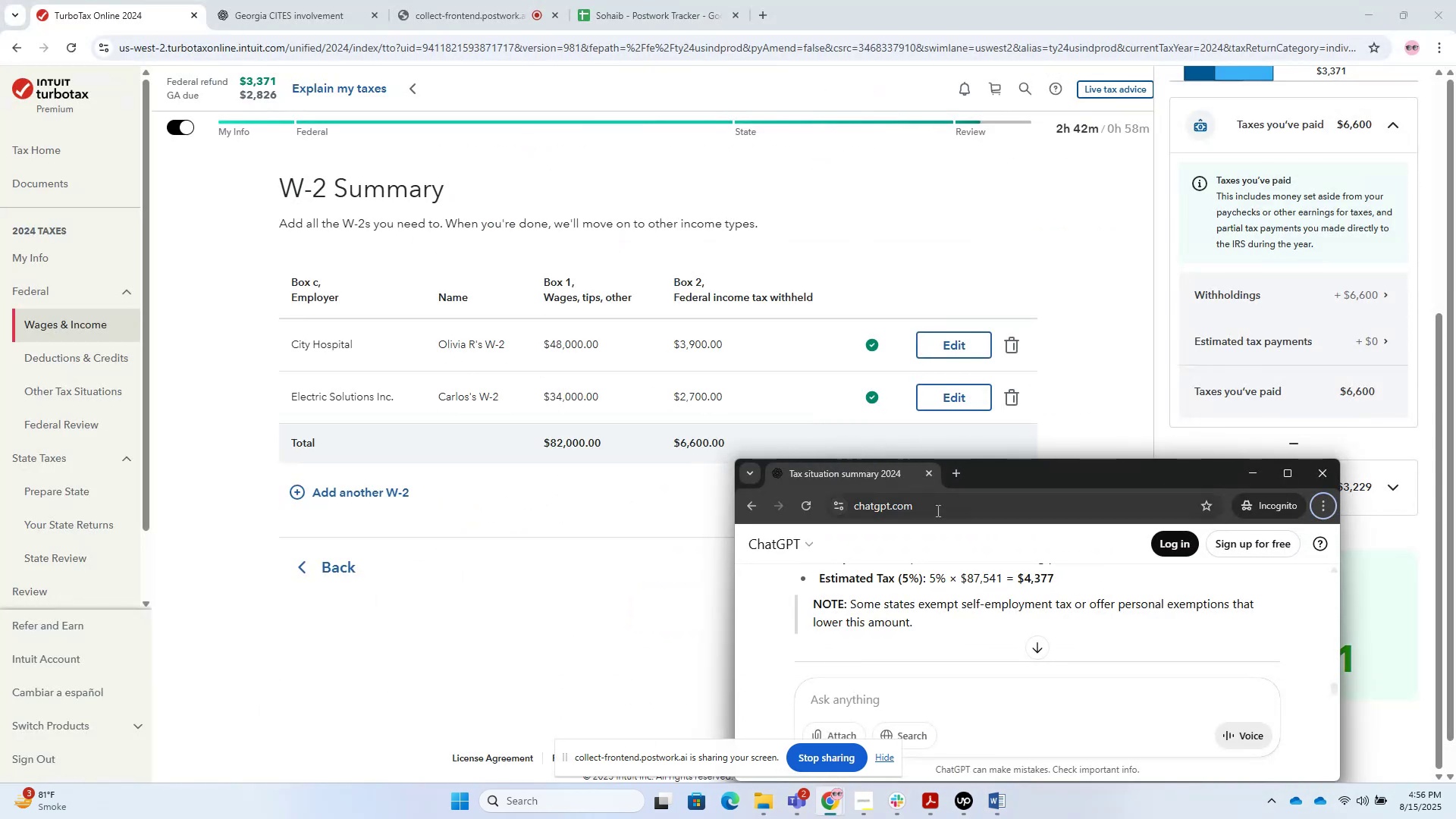 
left_click_drag(start_coordinate=[1022, 473], to_coordinate=[610, 56])
 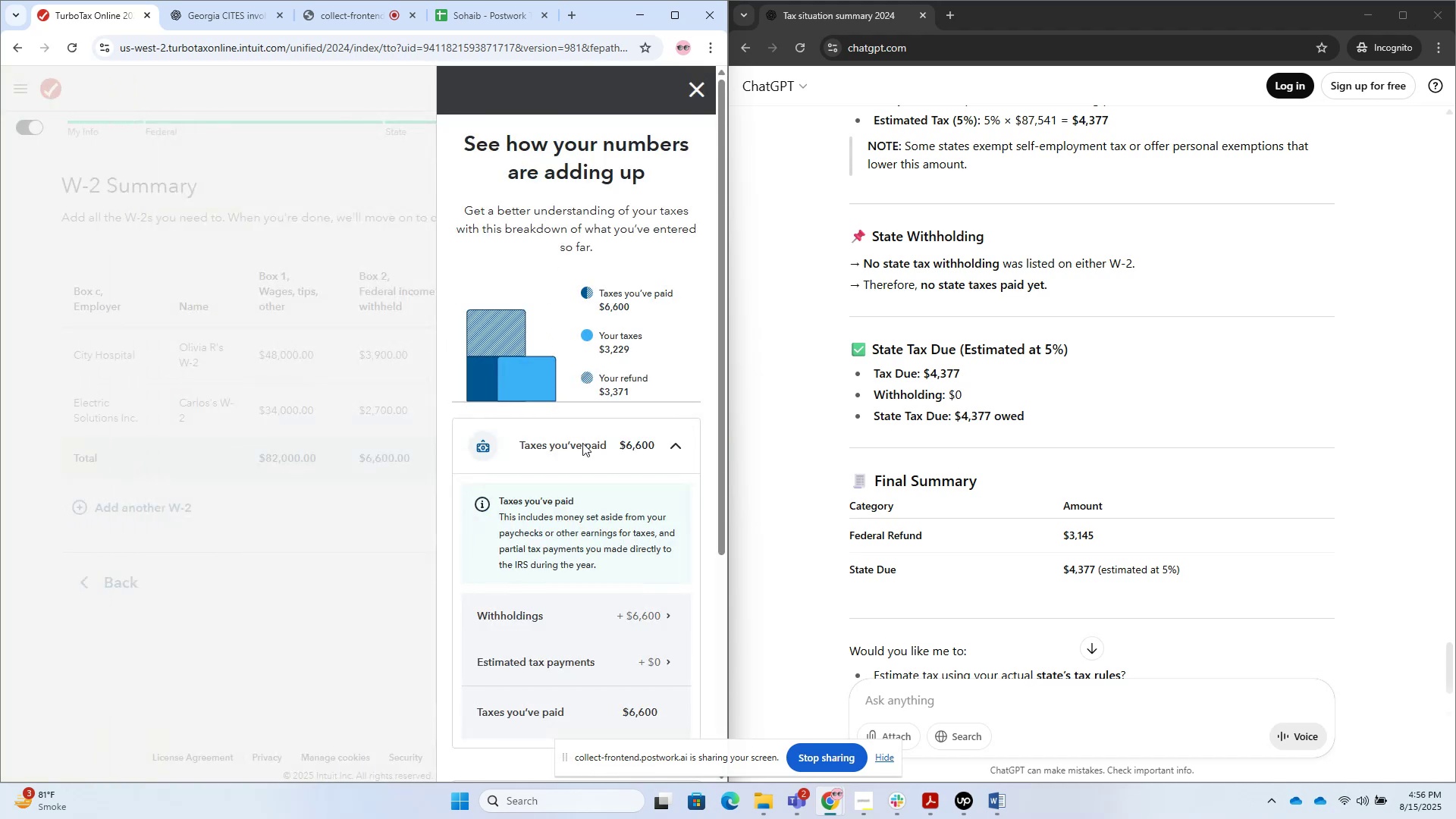 
left_click([700, 89])
 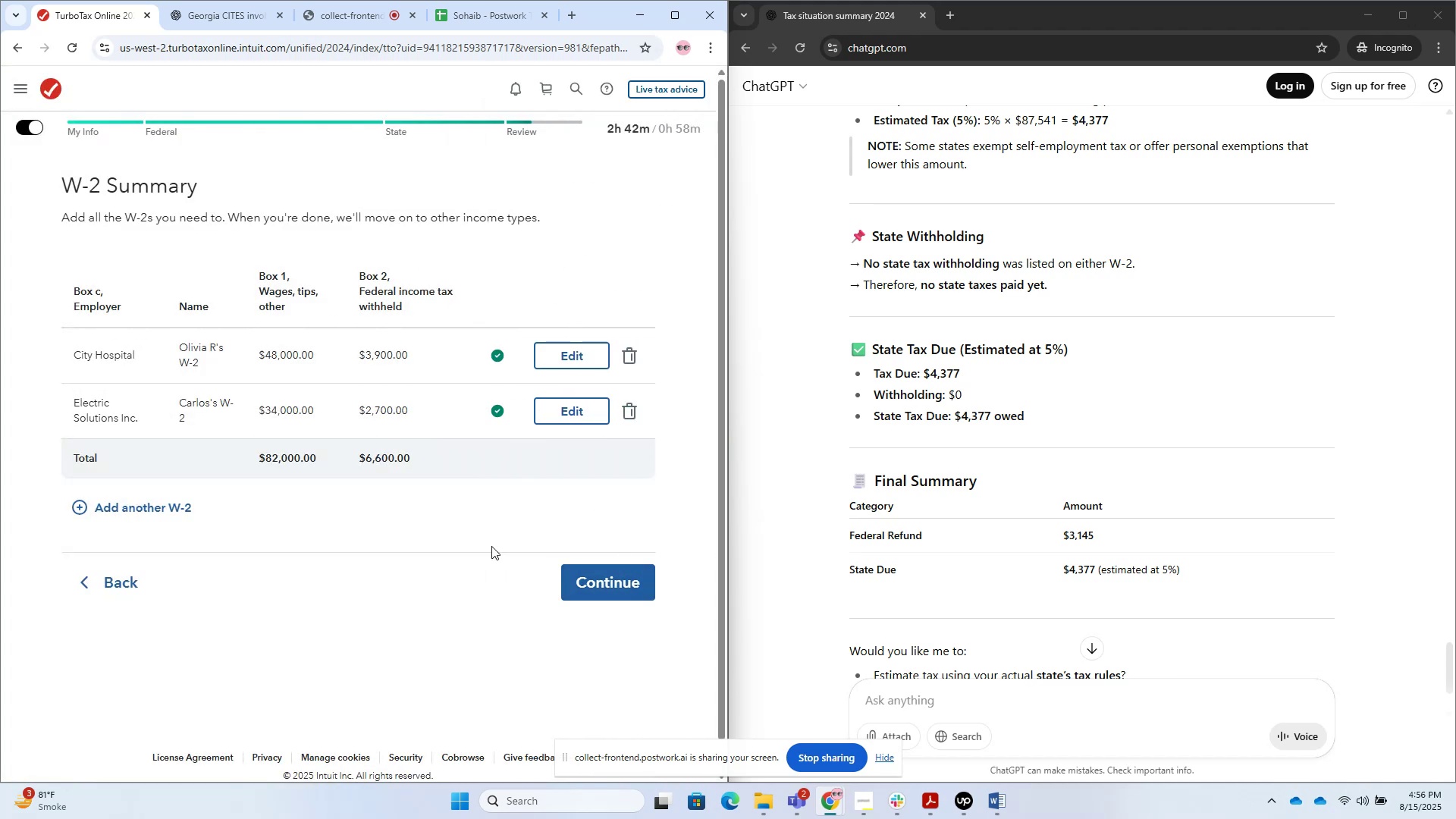 
scroll: coordinate [492, 247], scroll_direction: up, amount: 8.0
 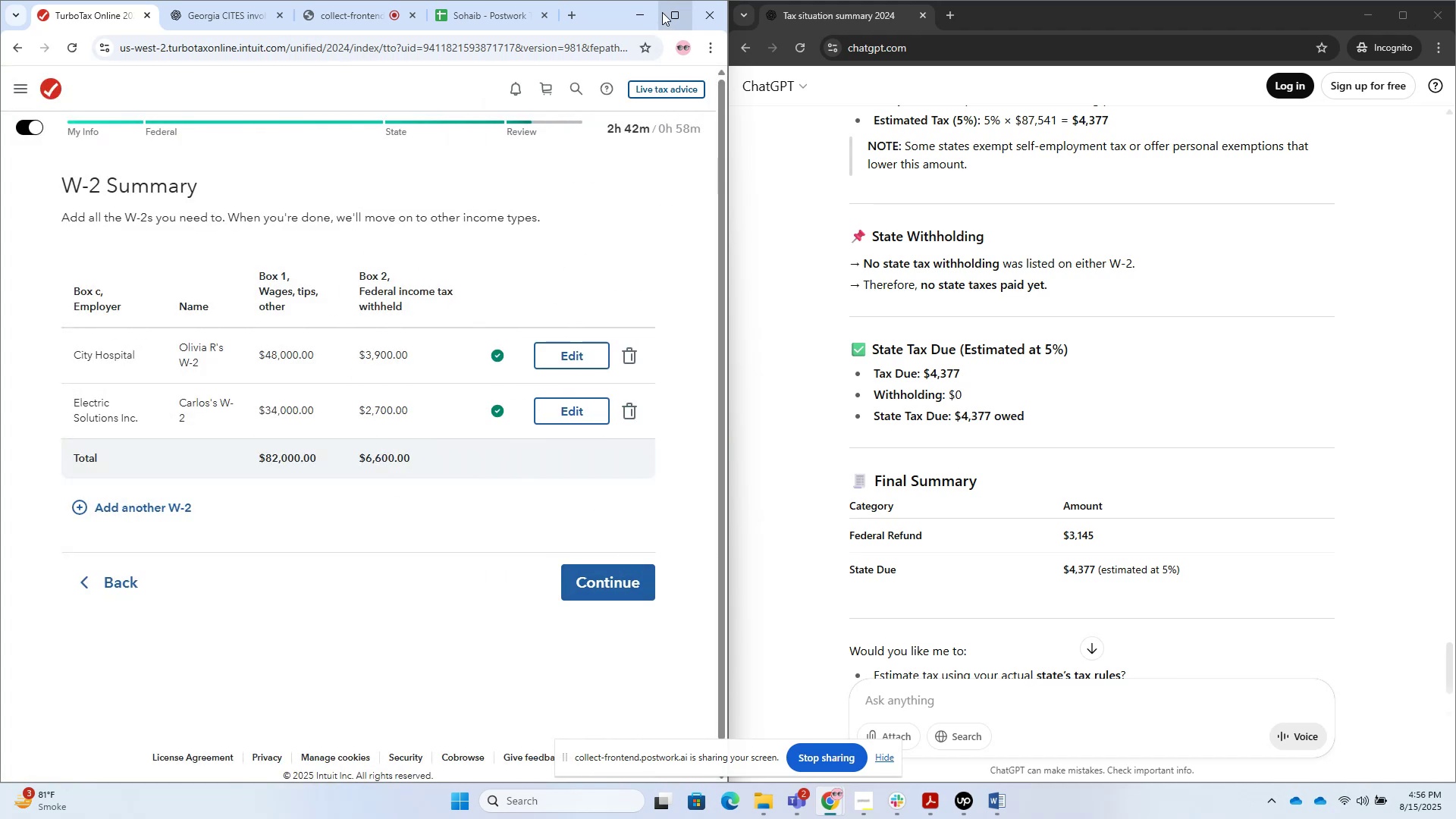 
left_click([662, 12])
 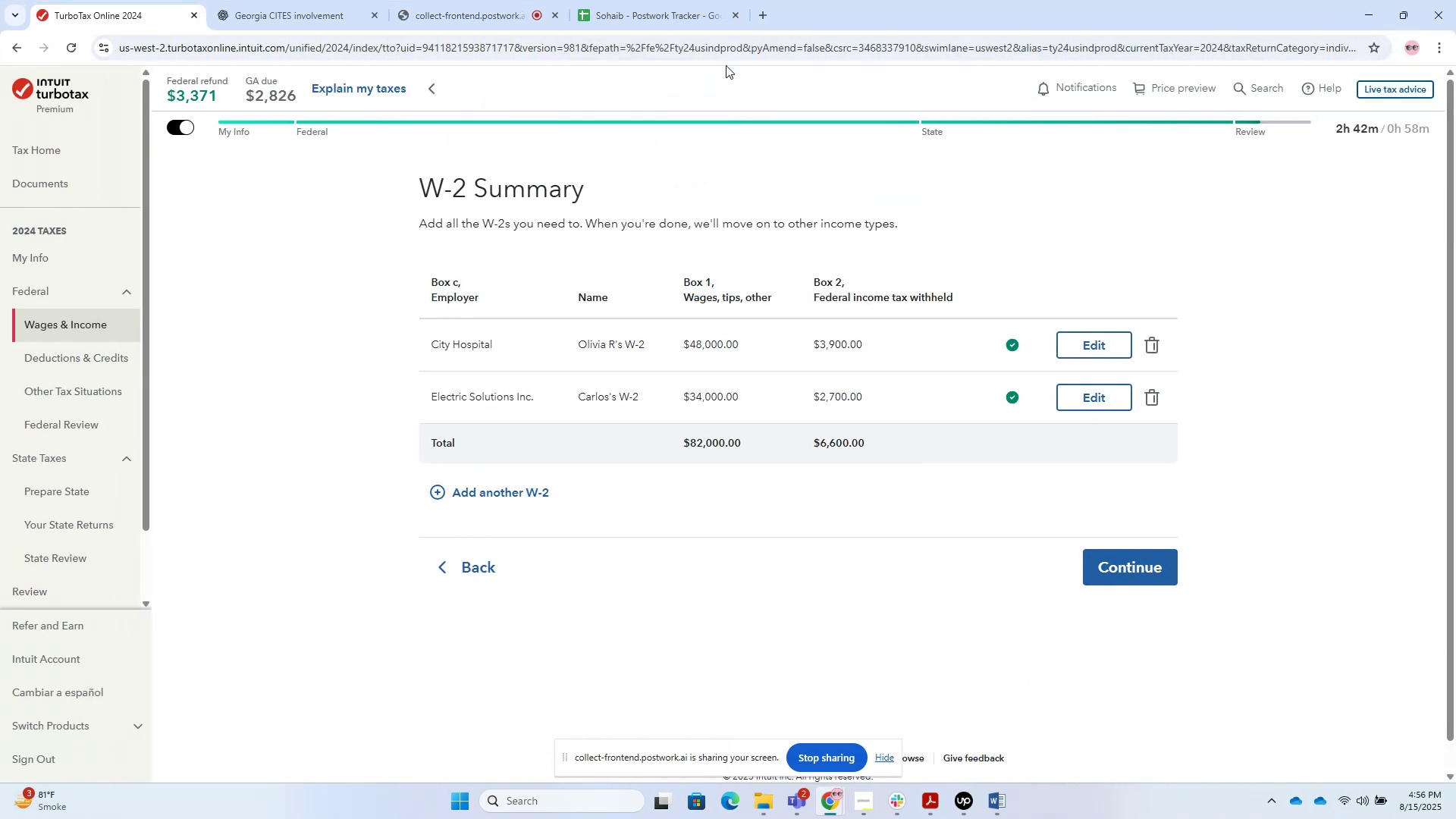 
left_click([1378, 14])
 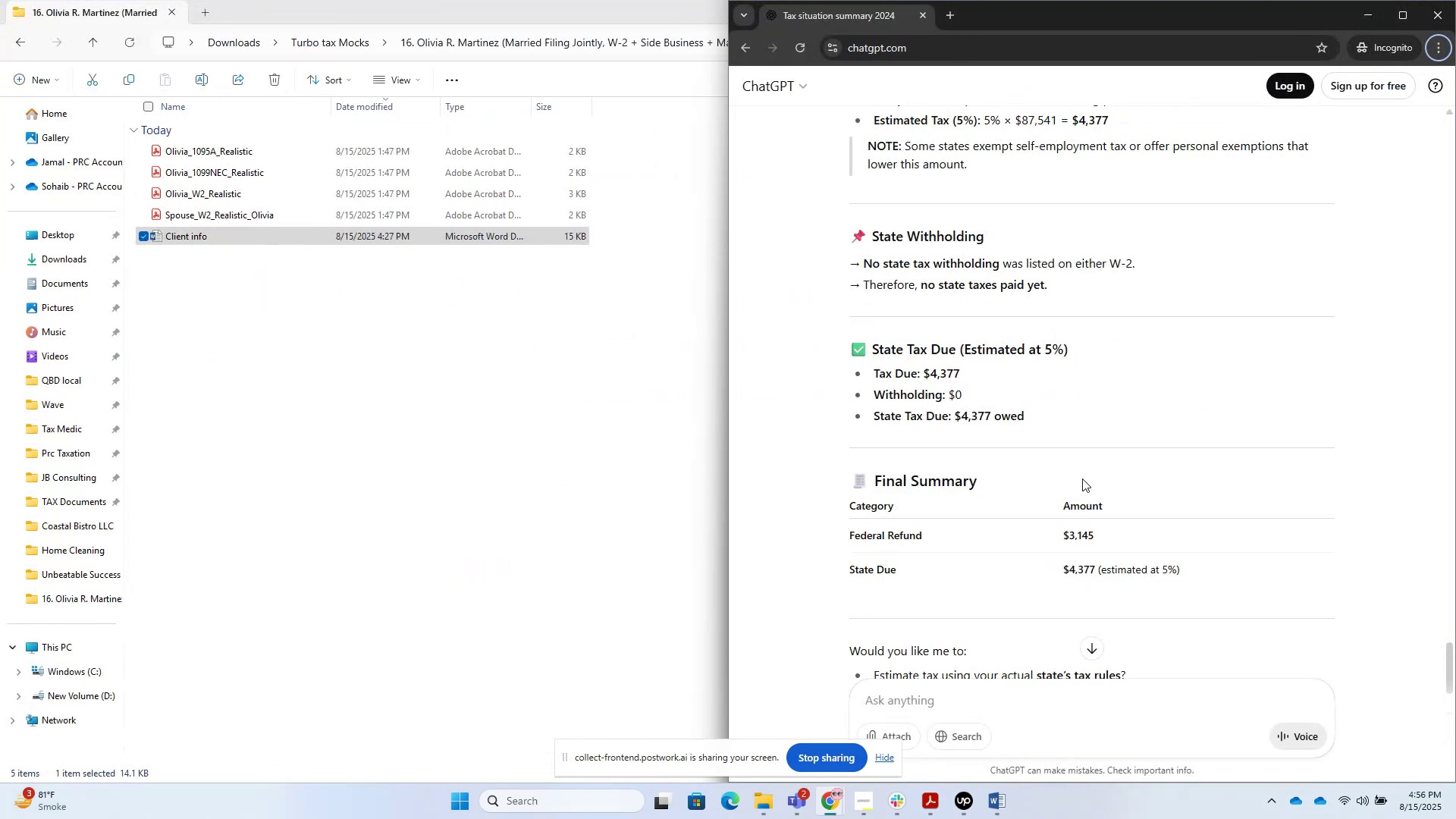 
scroll: coordinate [1112, 540], scroll_direction: down, amount: 3.0
 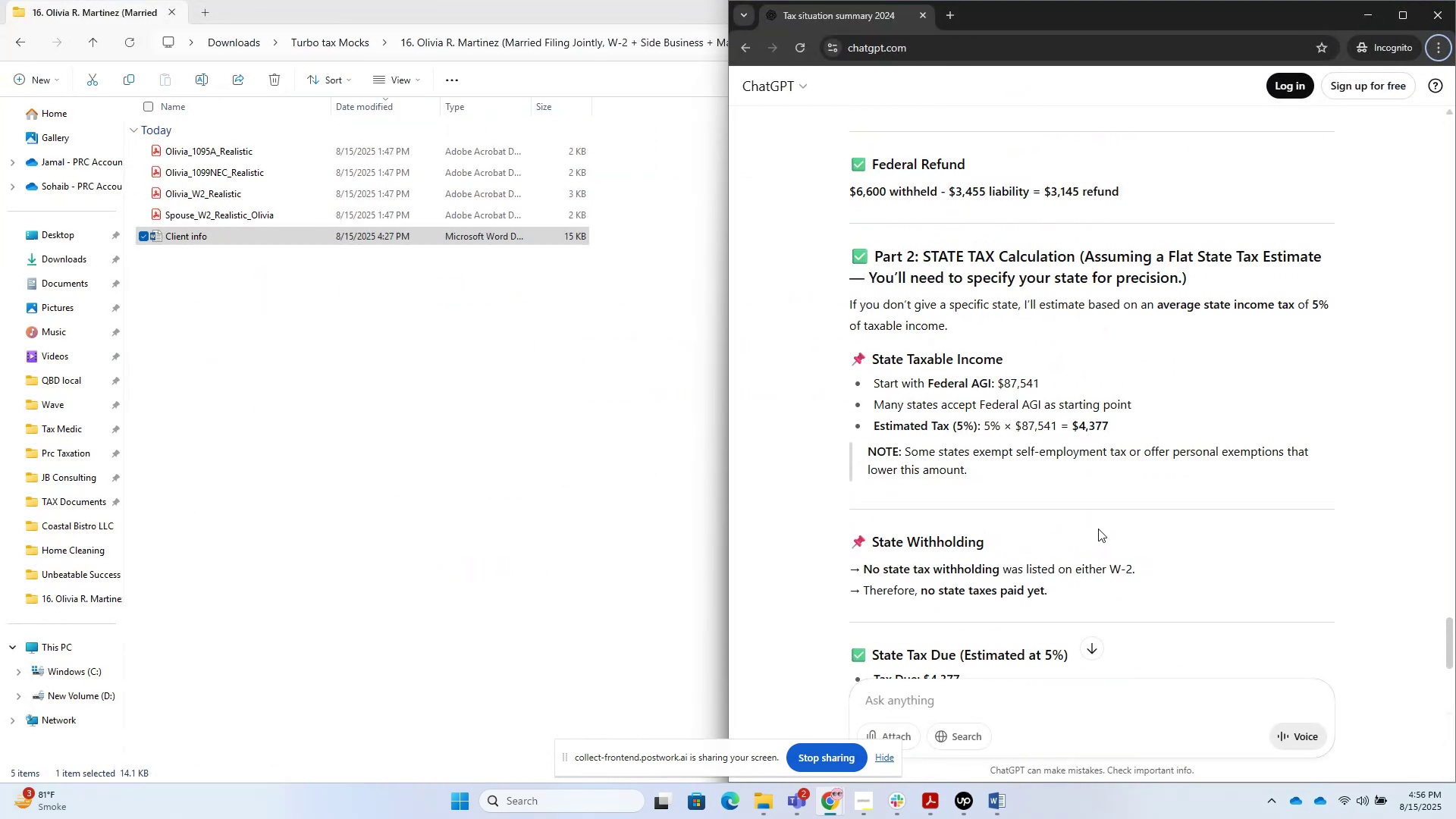 
scroll: coordinate [1094, 513], scroll_direction: up, amount: 4.0
 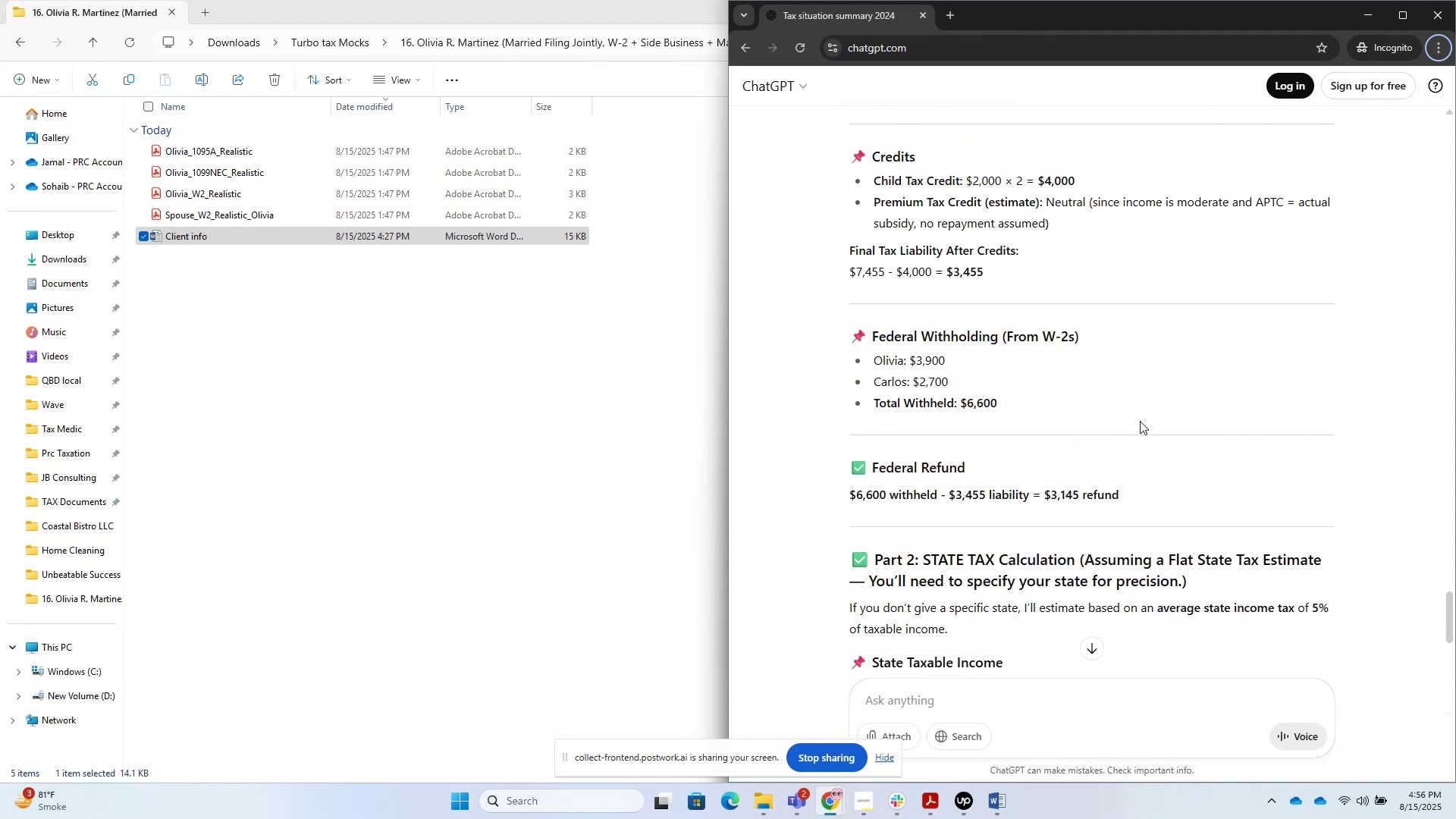 
scroll: coordinate [1140, 421], scroll_direction: down, amount: 12.0
 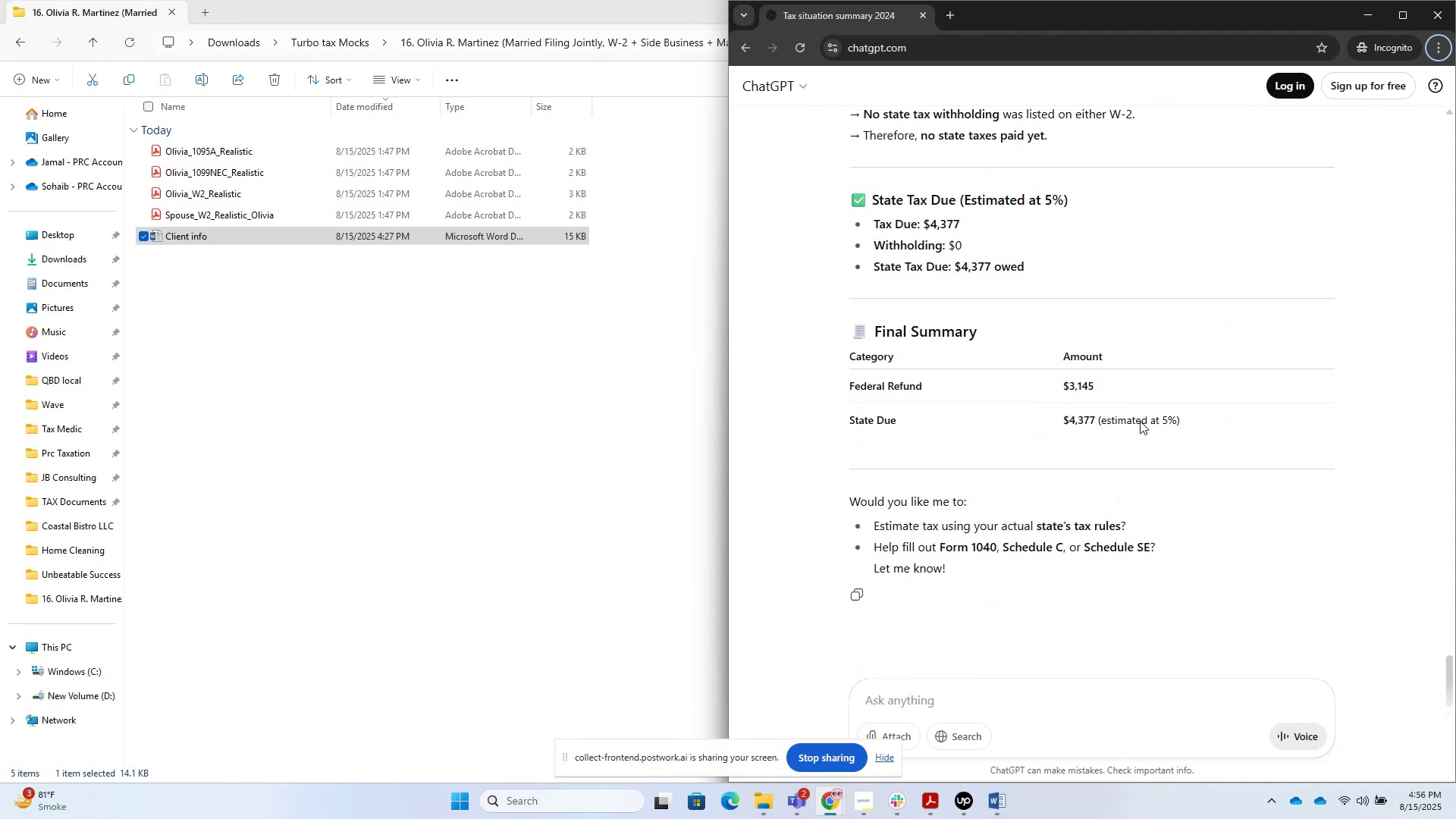 
scroll: coordinate [1118, 479], scroll_direction: up, amount: 14.0
 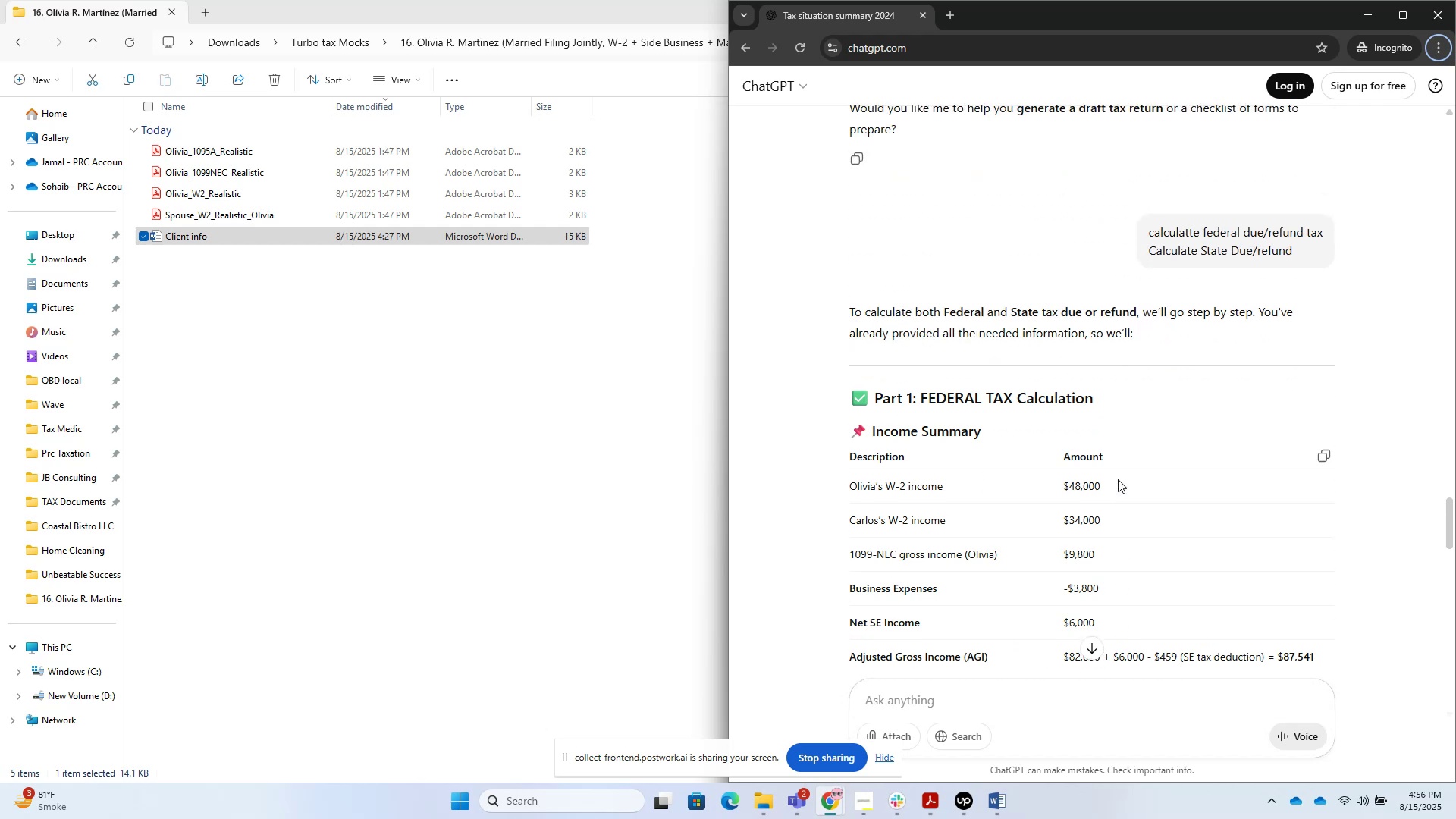 
scroll: coordinate [1118, 479], scroll_direction: down, amount: 10.0
 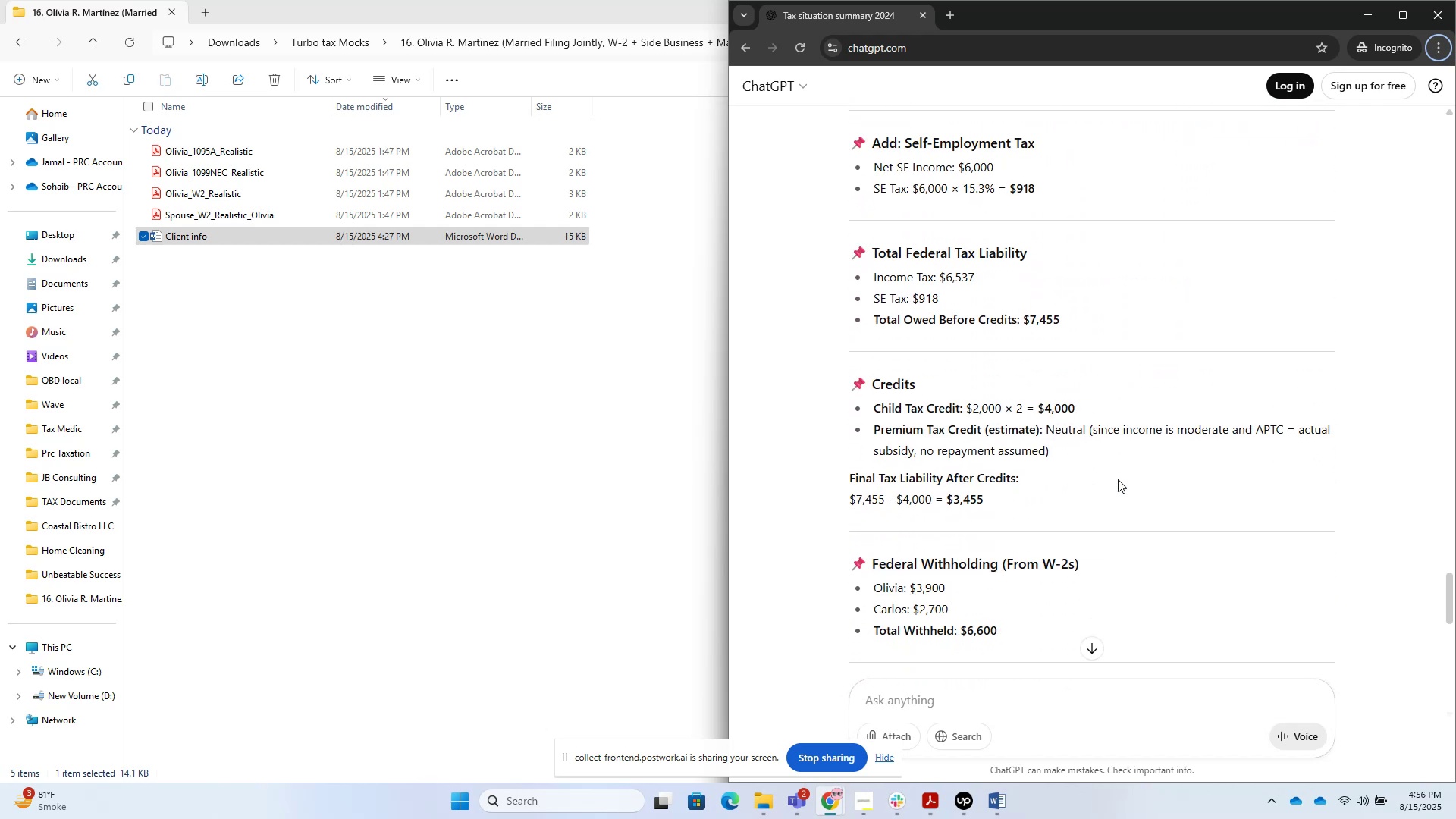 
scroll: coordinate [1118, 479], scroll_direction: up, amount: 1.0
 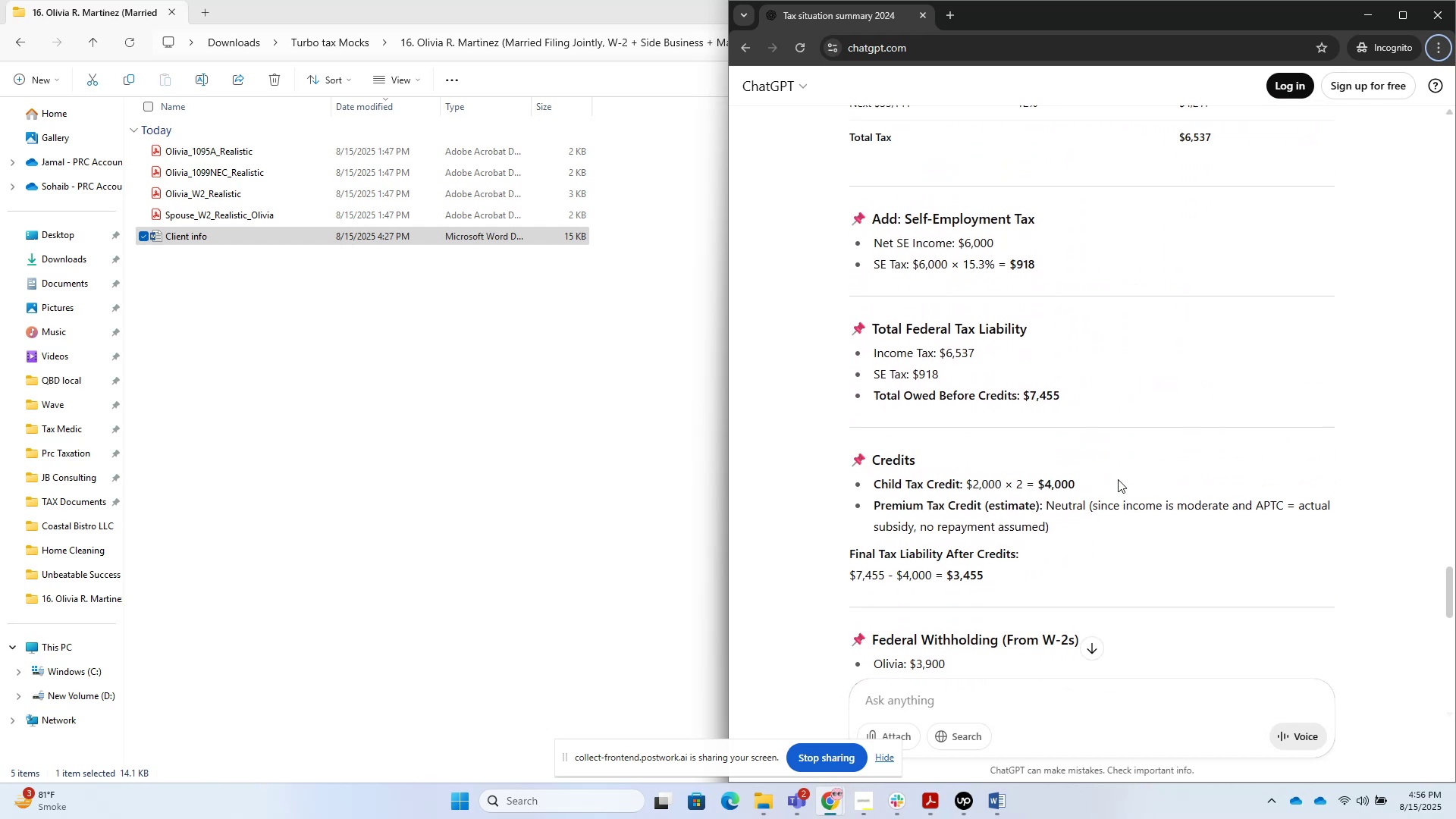 
scroll: coordinate [1118, 479], scroll_direction: down, amount: 6.0
 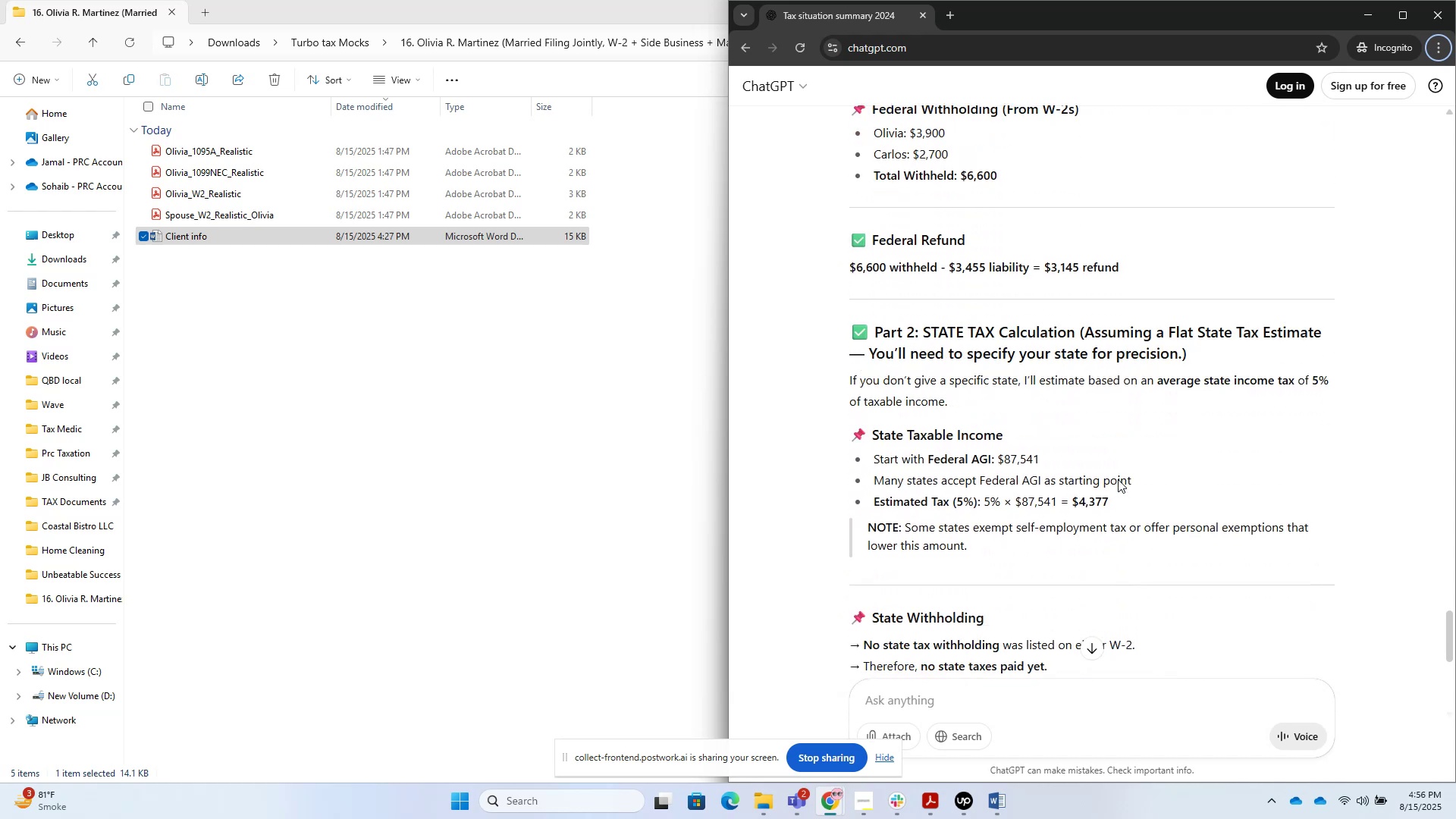 
scroll: coordinate [990, 444], scroll_direction: up, amount: 10.0
 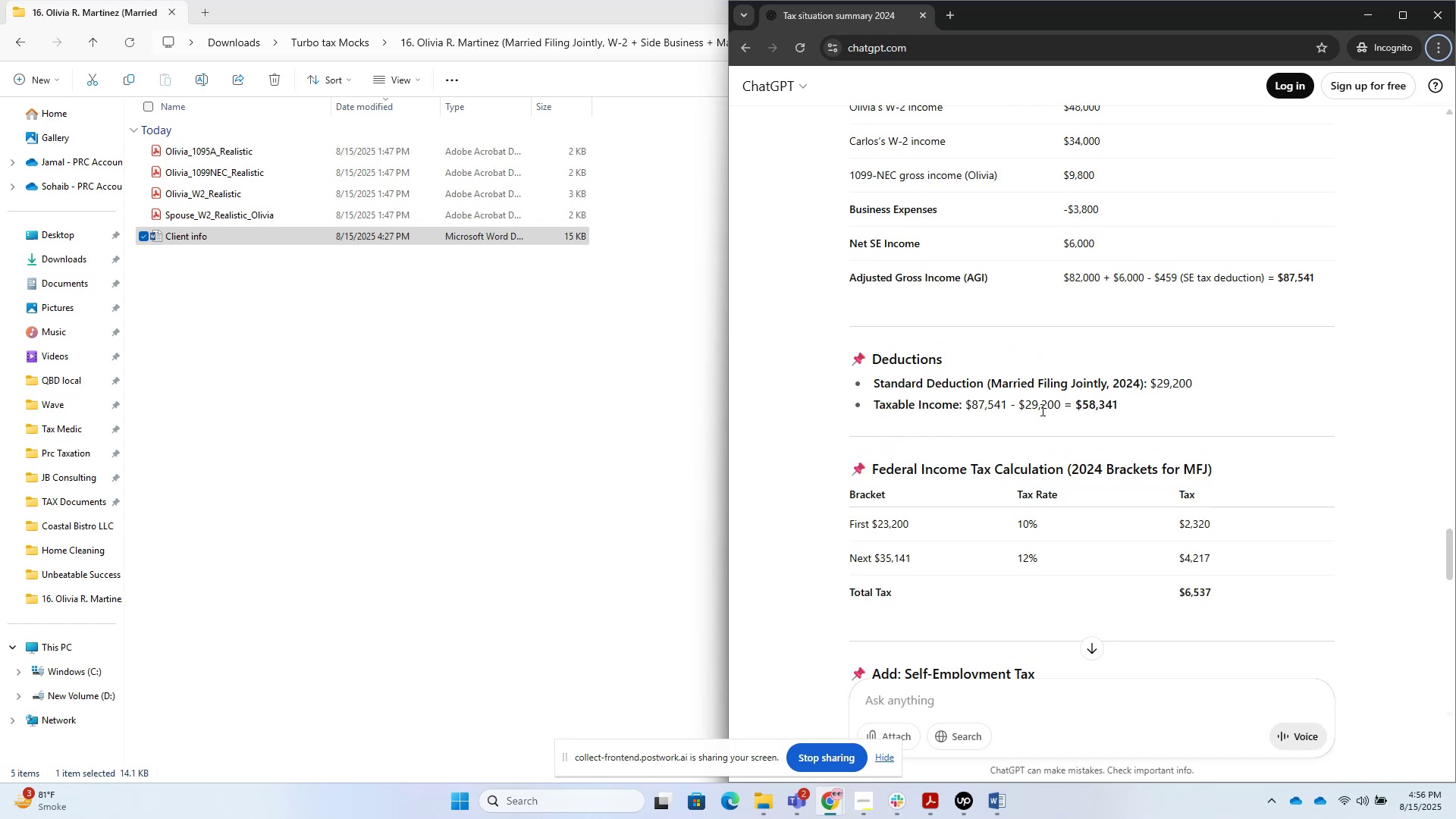 
wait(5.21)
 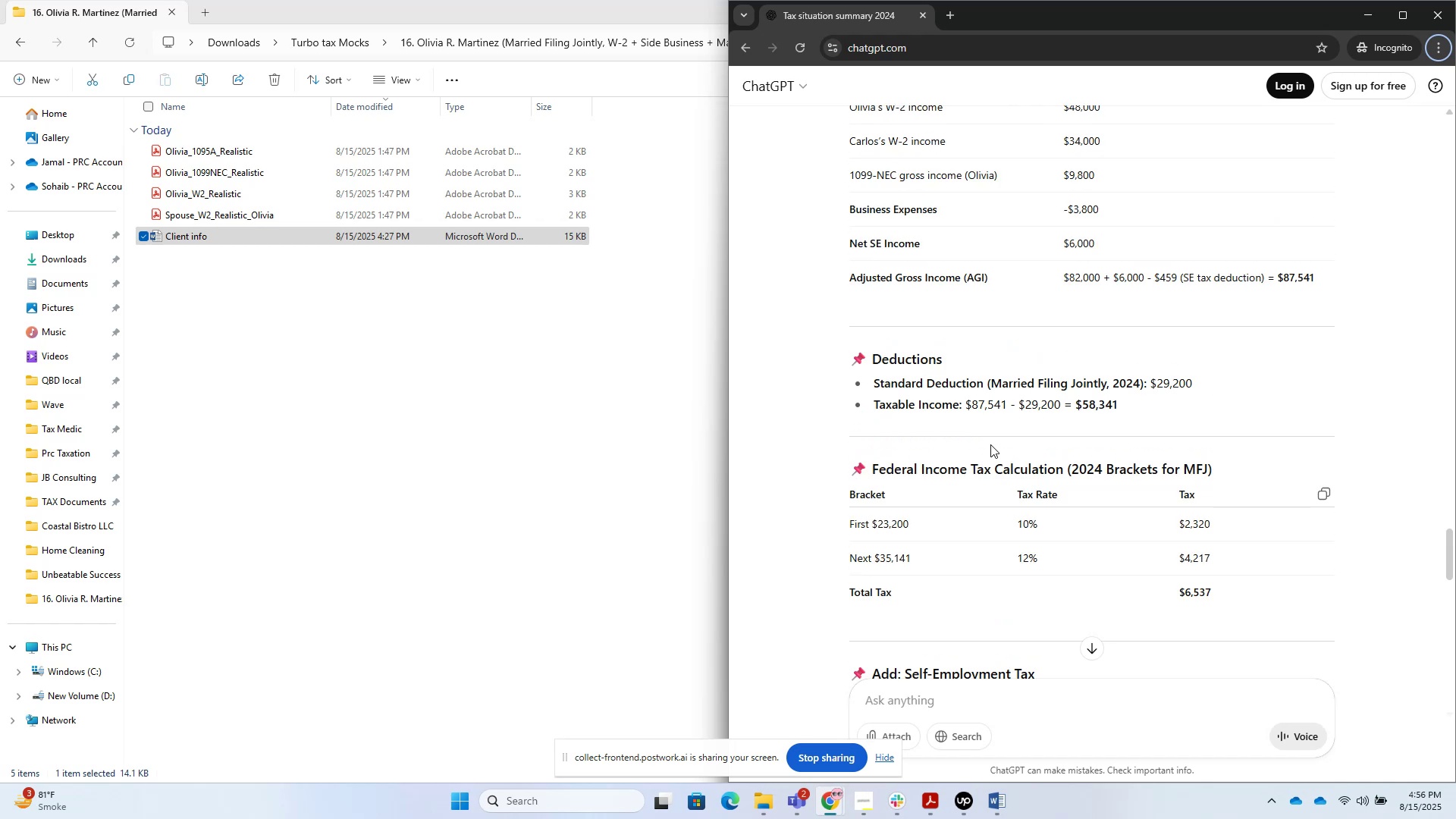 
scroll: coordinate [1042, 409], scroll_direction: up, amount: 3.0
 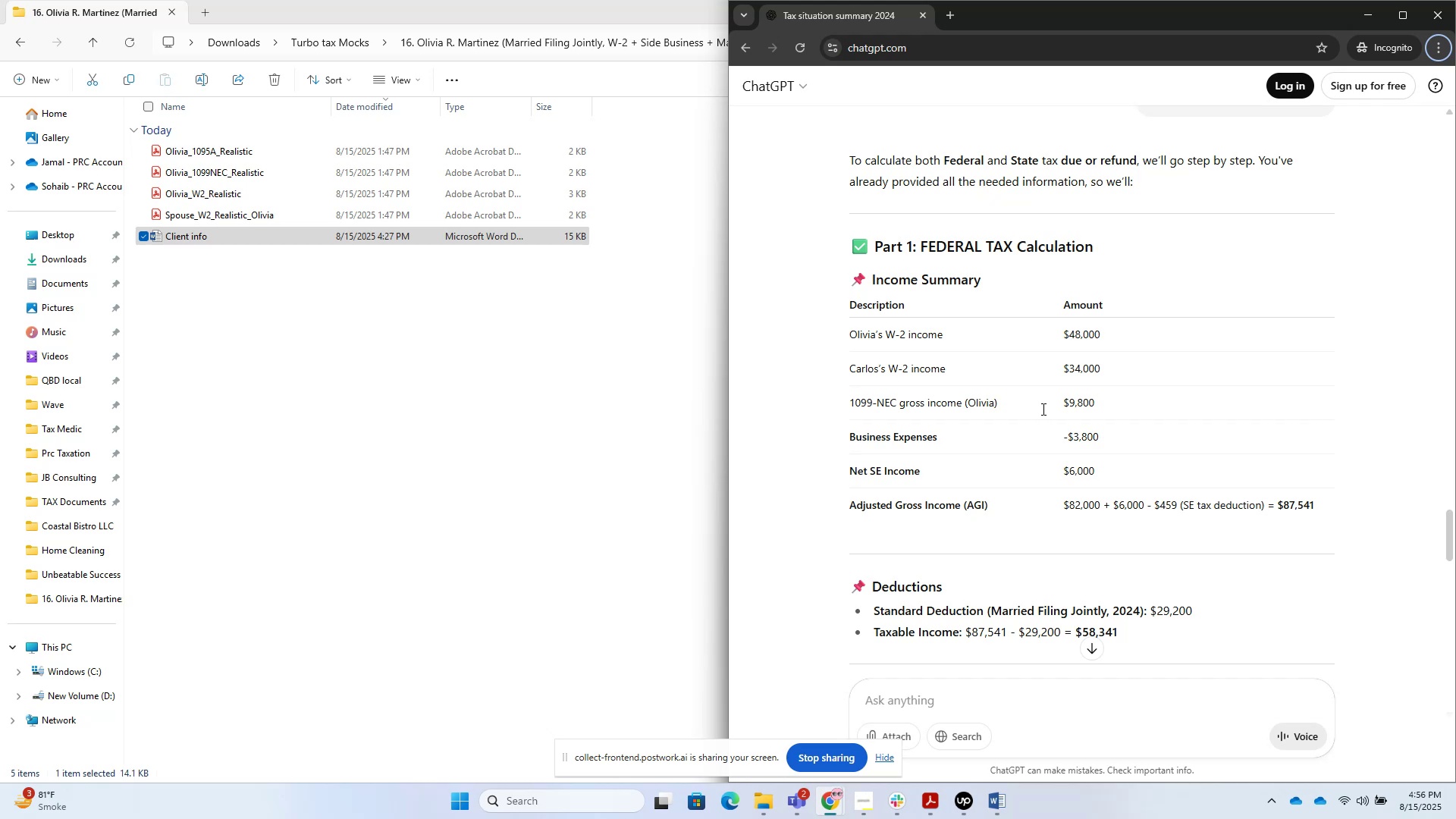 
wait(10.58)
 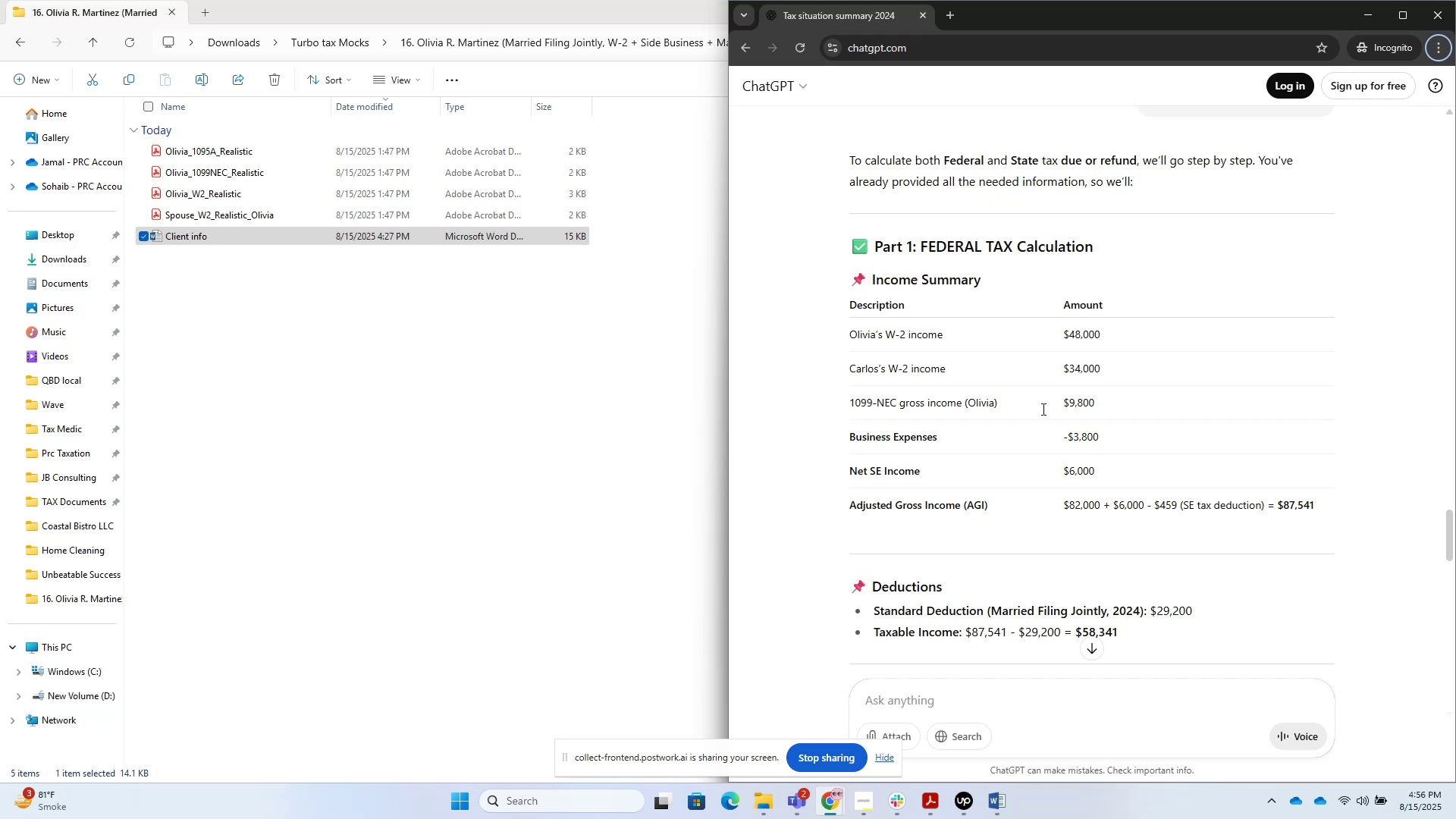 
scroll: coordinate [1031, 422], scroll_direction: down, amount: 3.0
 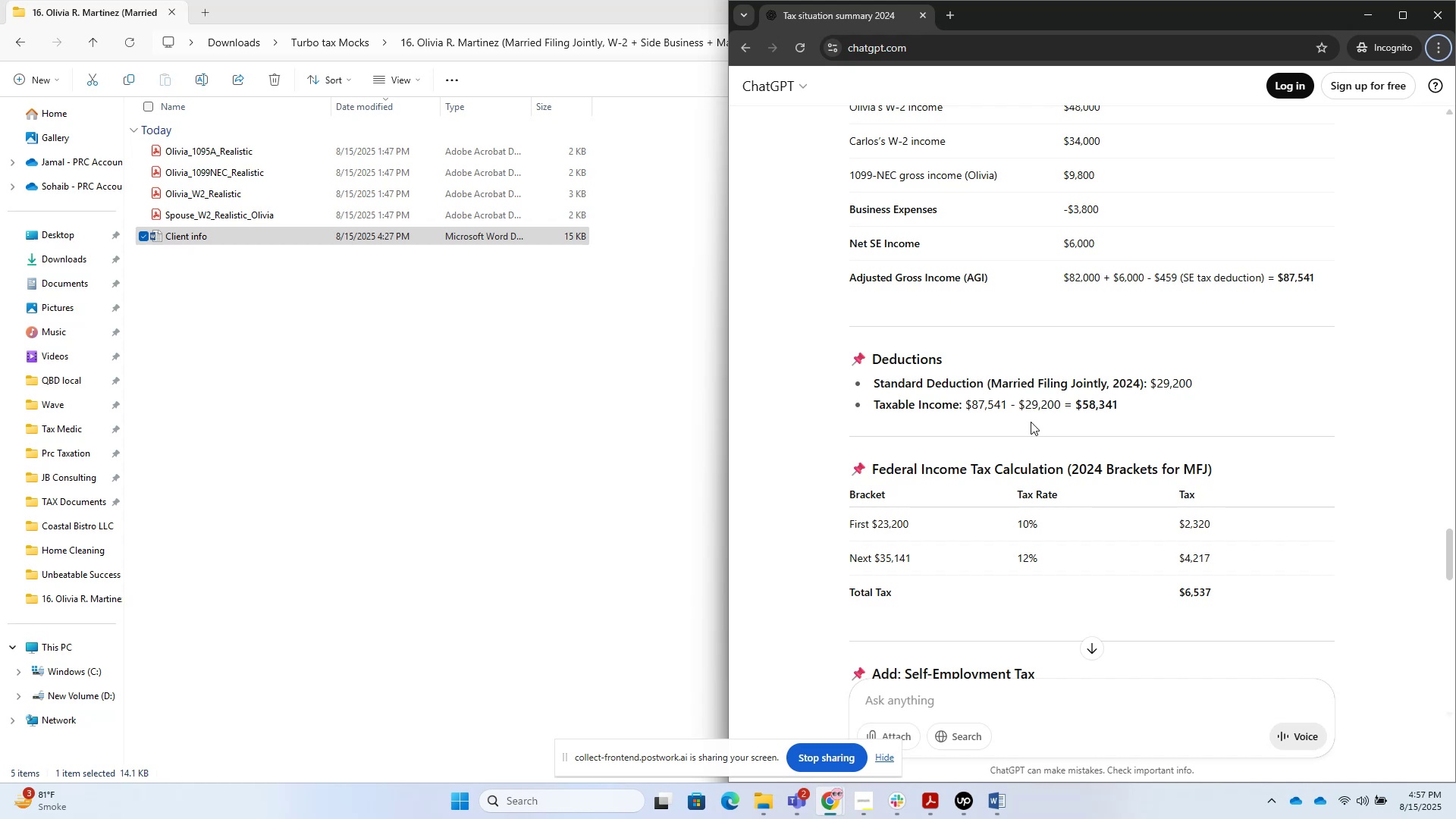 
wait(7.5)
 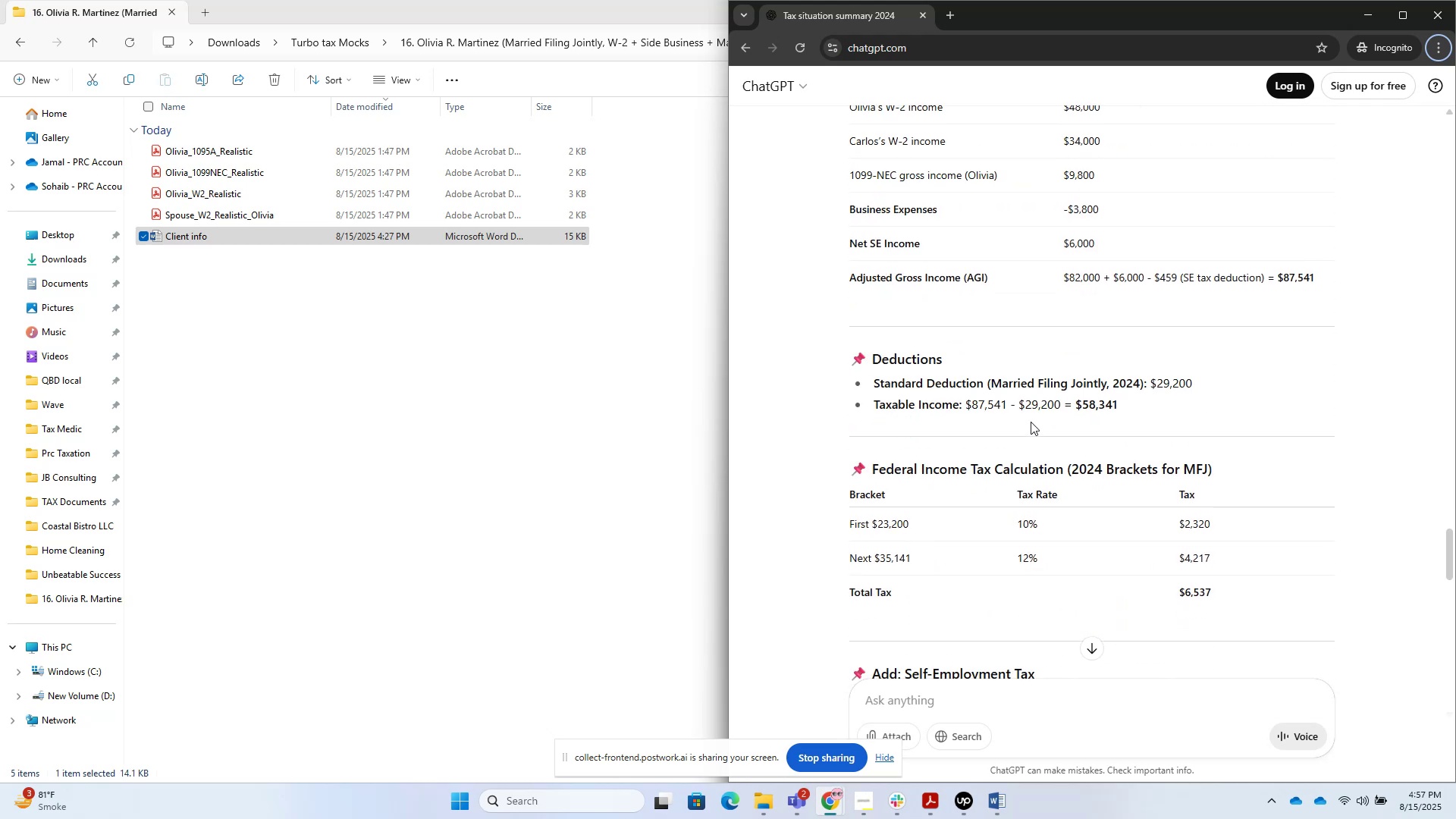 
scroll: coordinate [1016, 453], scroll_direction: down, amount: 4.0
 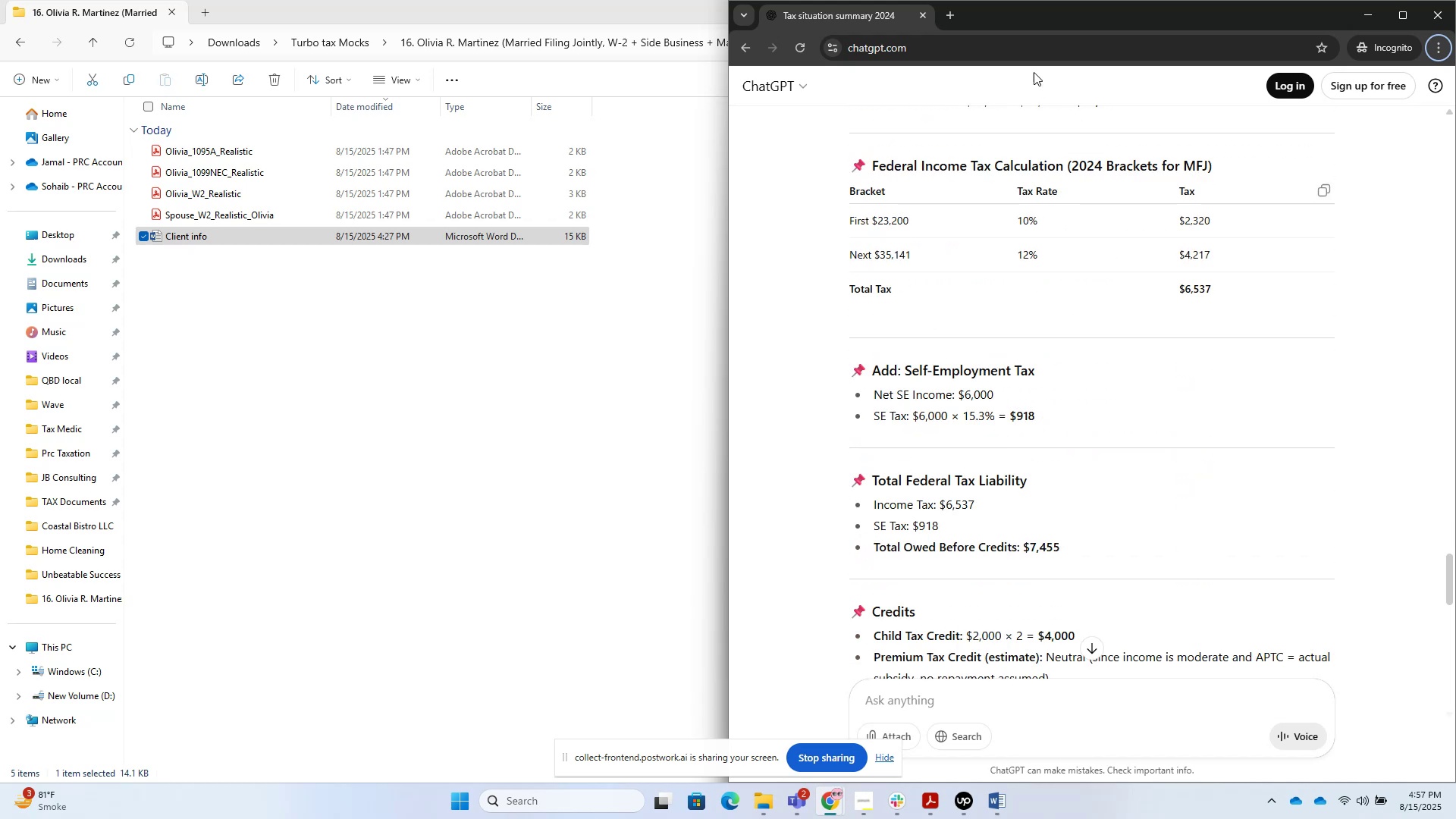 
left_click([1354, 19])
 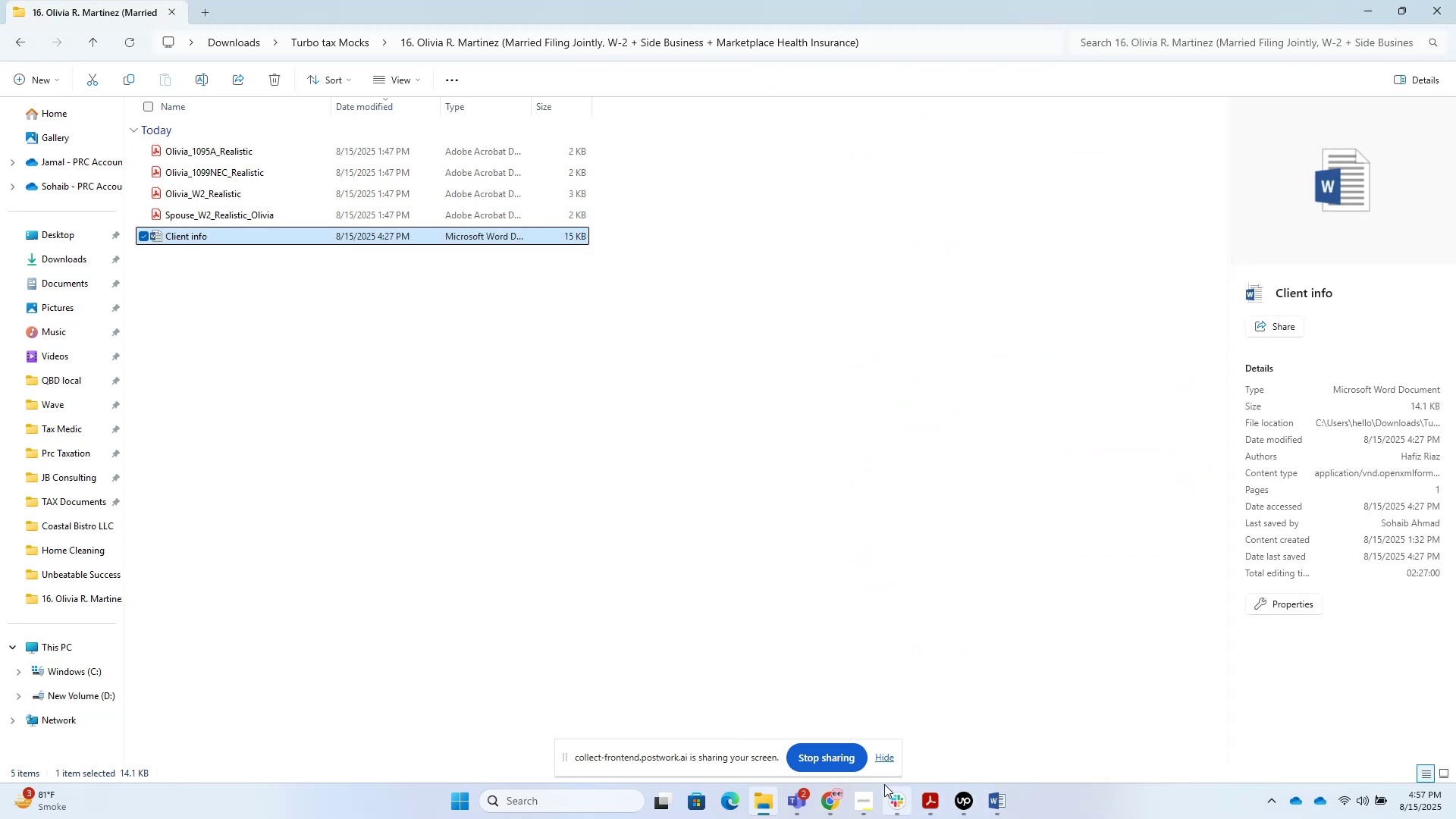 
left_click([874, 804])
 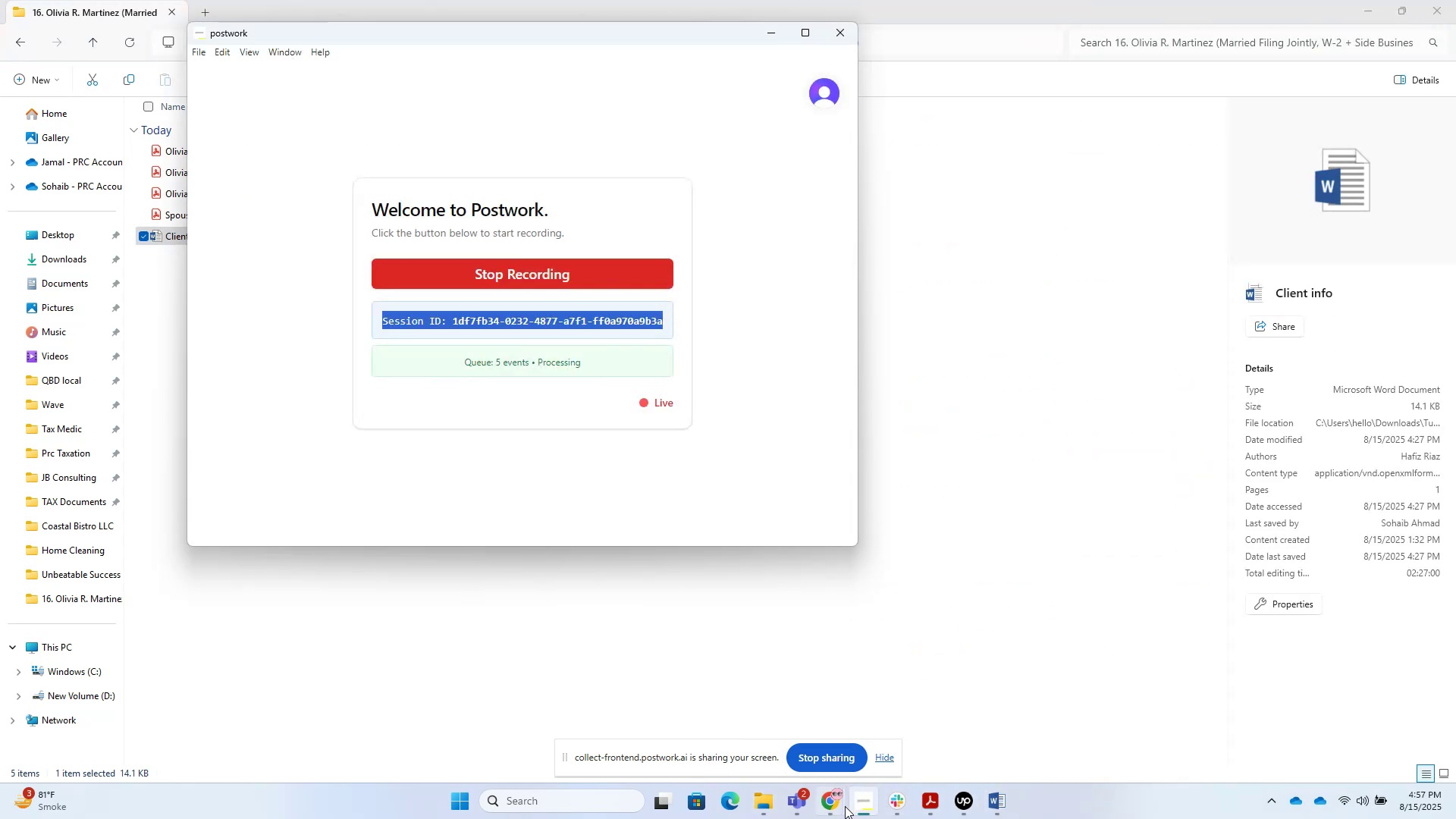 